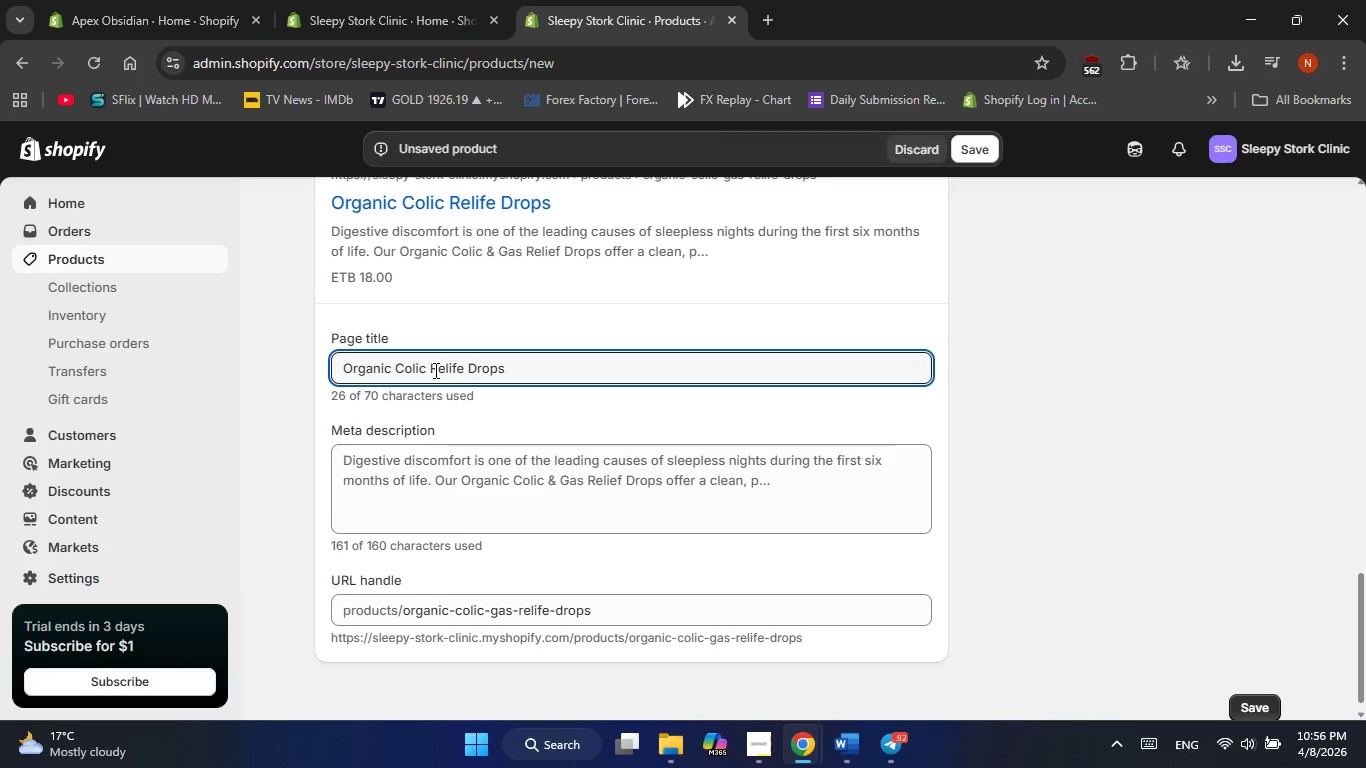 
key(ArrowRight)
 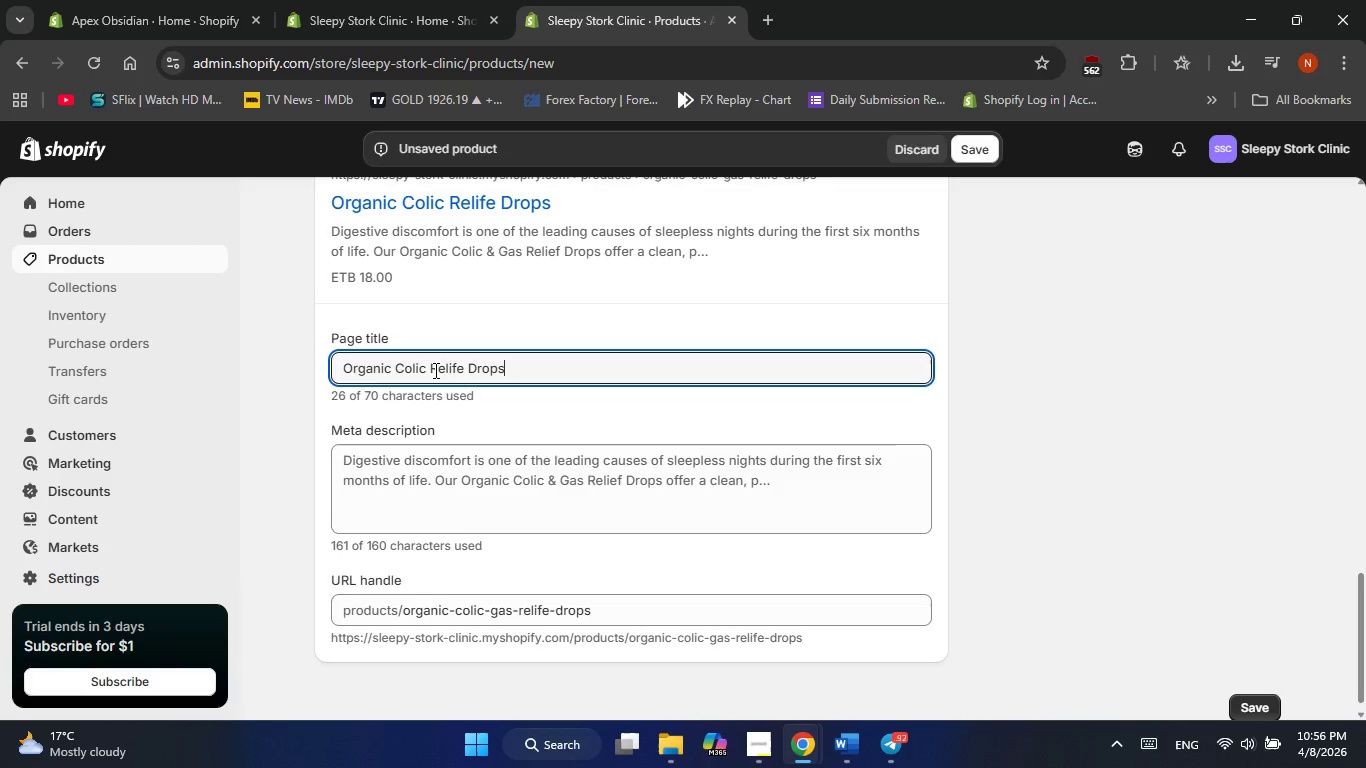 
type( | Pediatrician )
 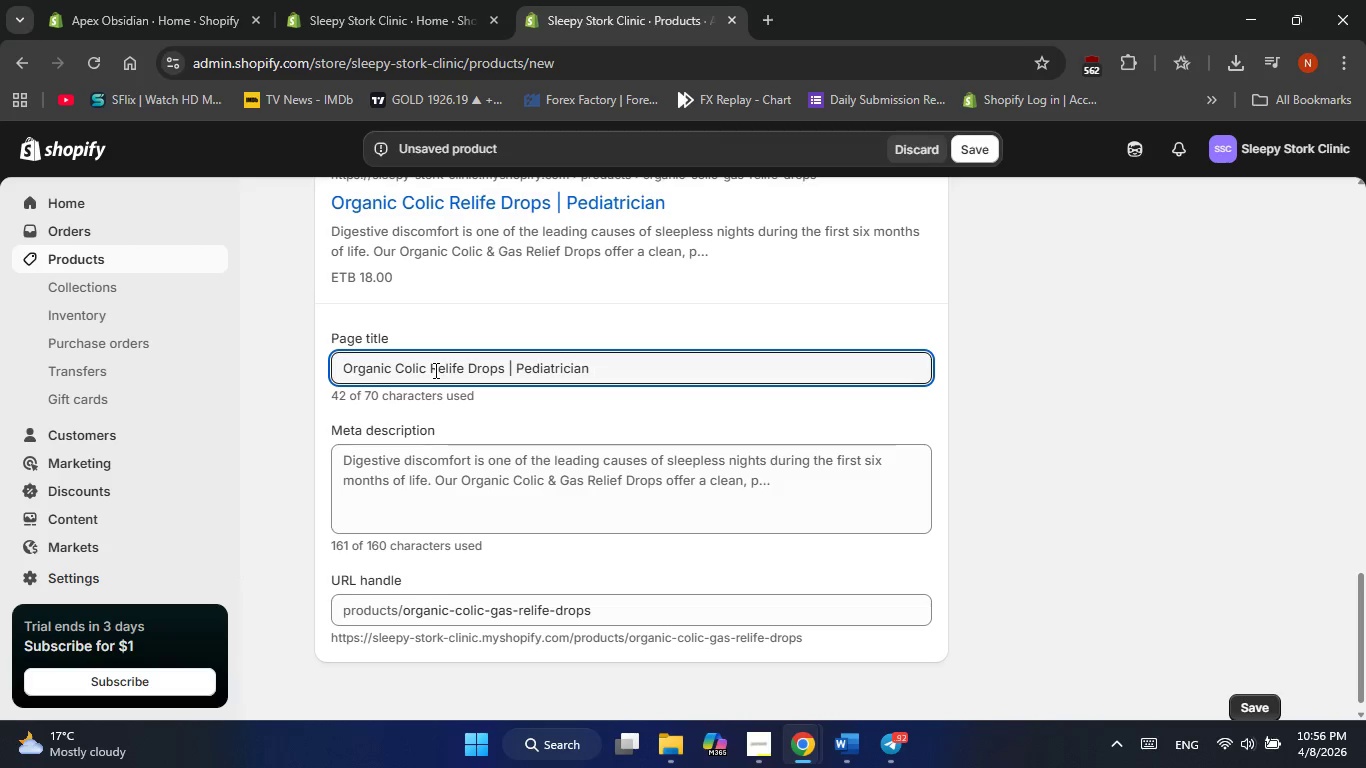 
wait(6.61)
 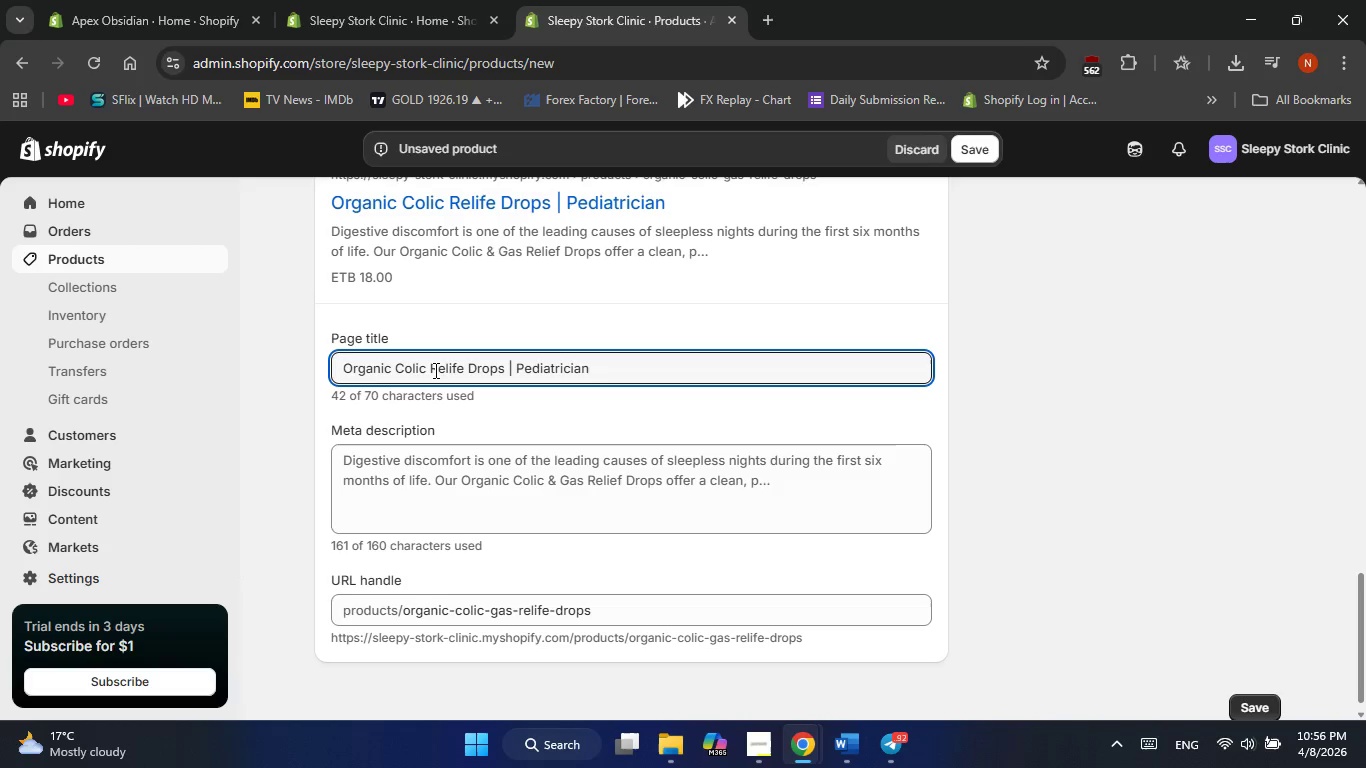 
type(Recommended Newborn Care)
 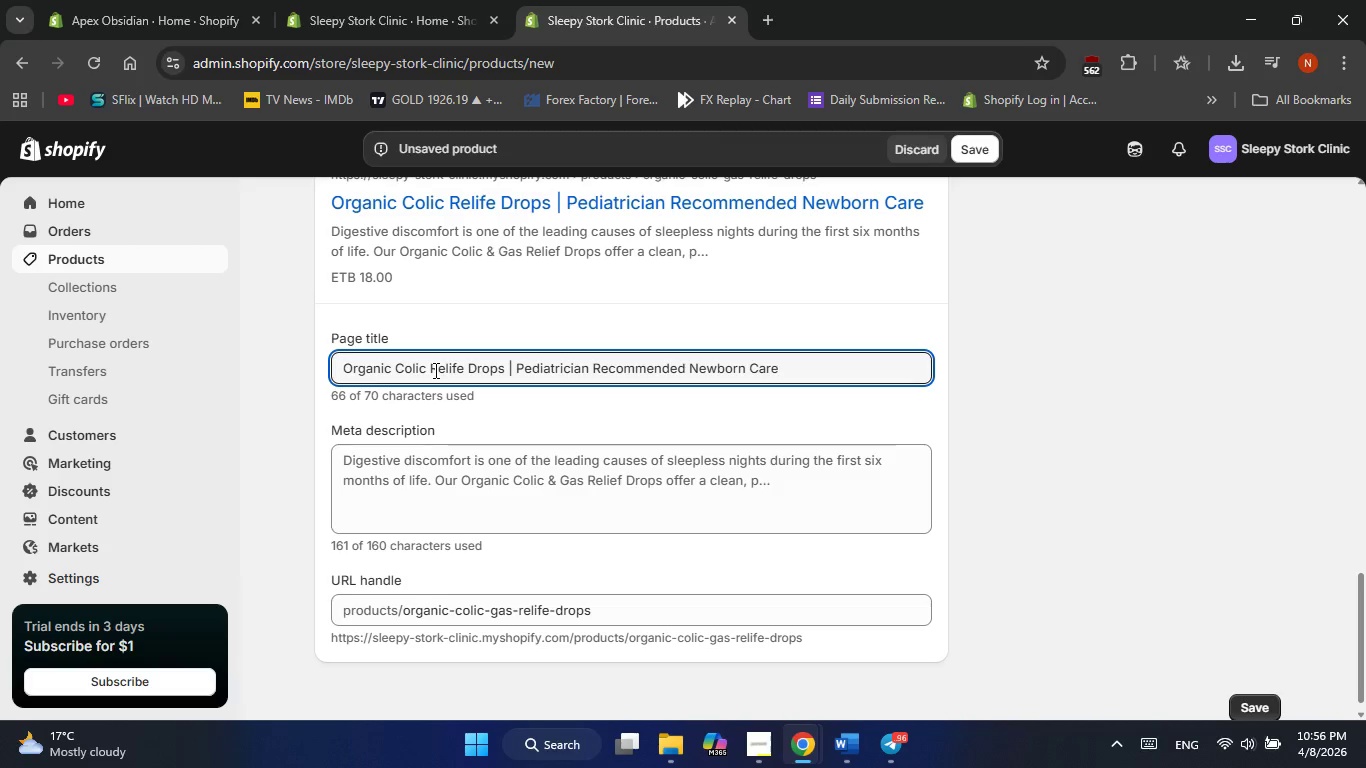 
left_click([802, 503])
 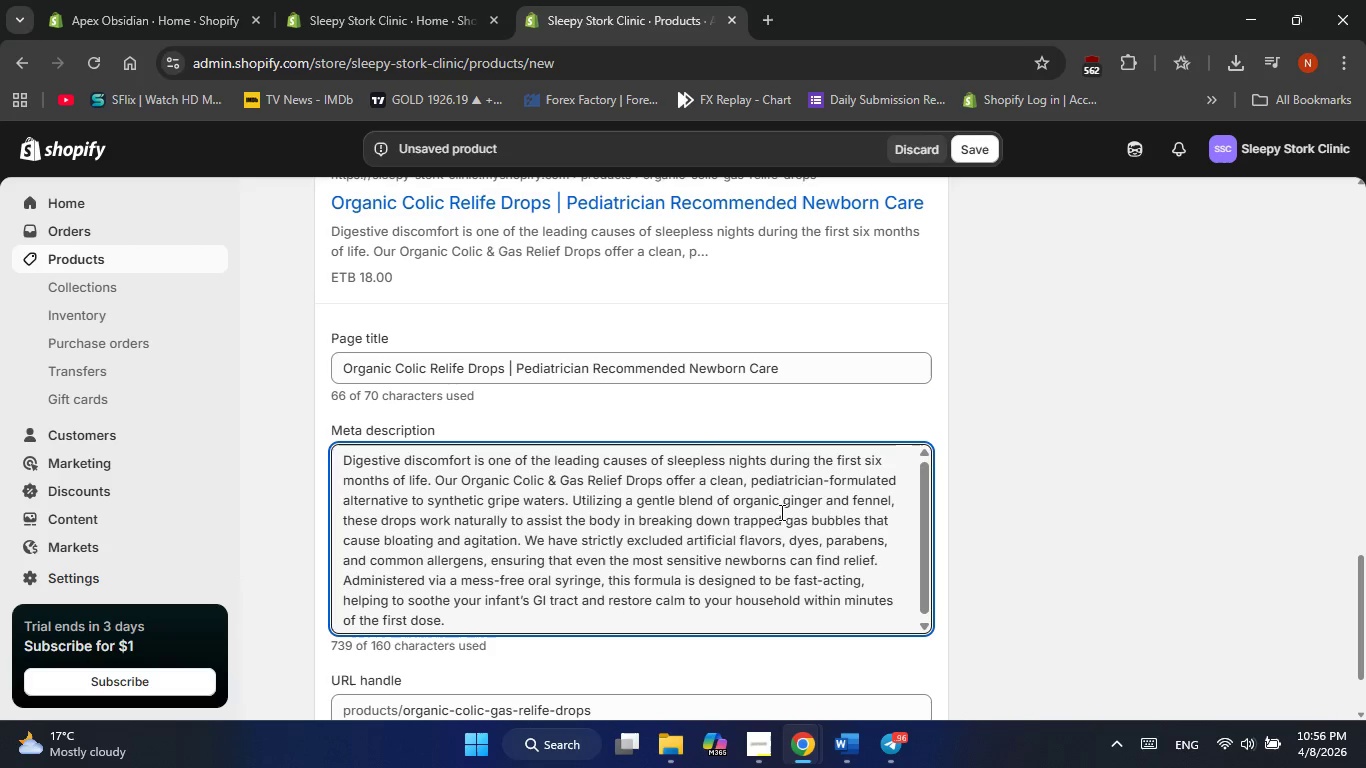 
scroll: coordinate [706, 525], scroll_direction: down, amount: 2.0
 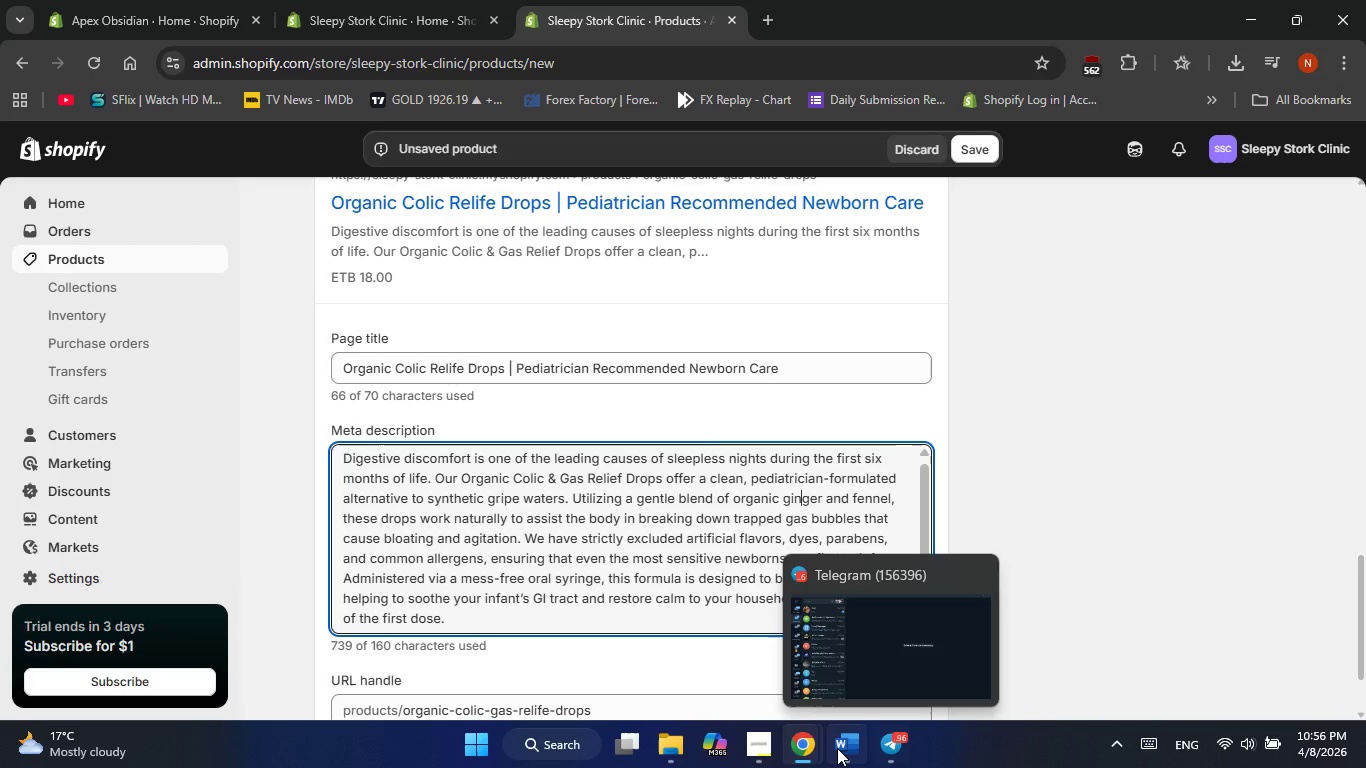 
left_click([837, 748])
 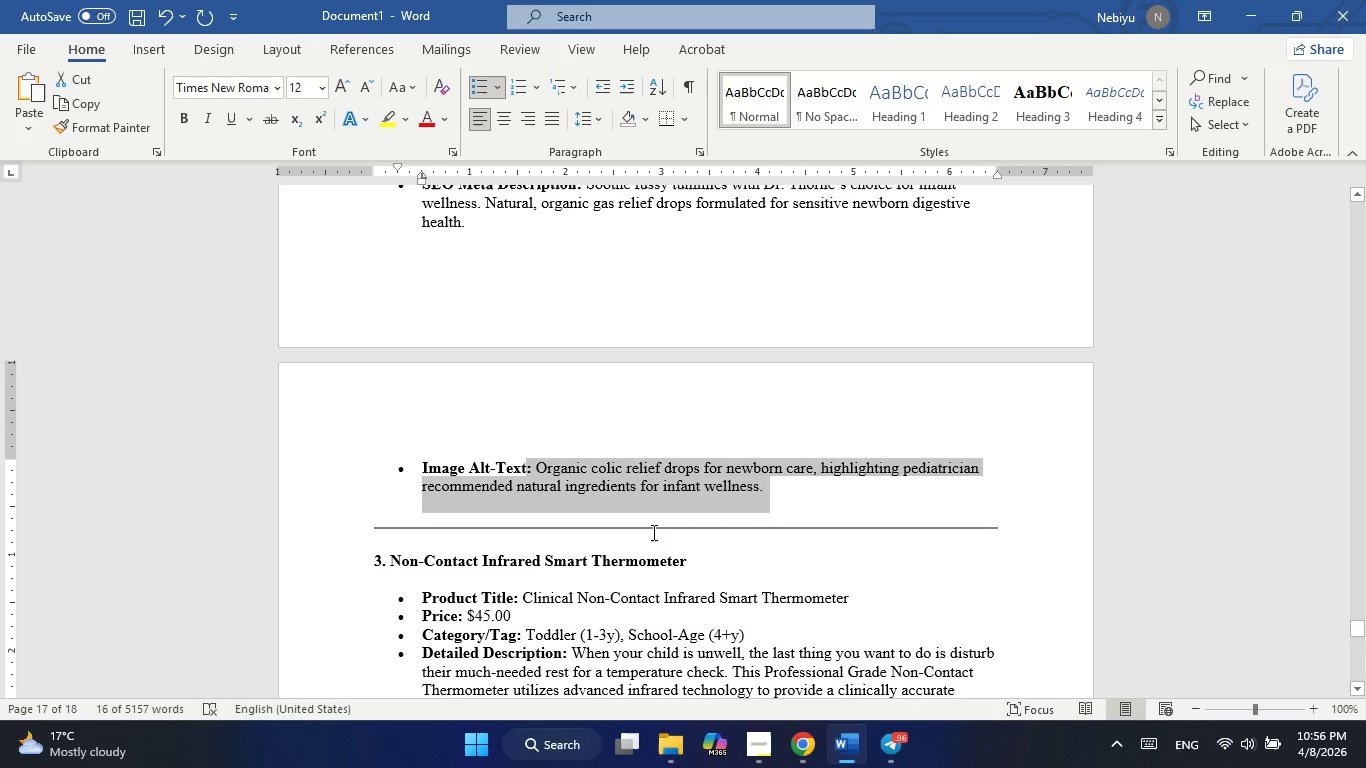 
wait(7.02)
 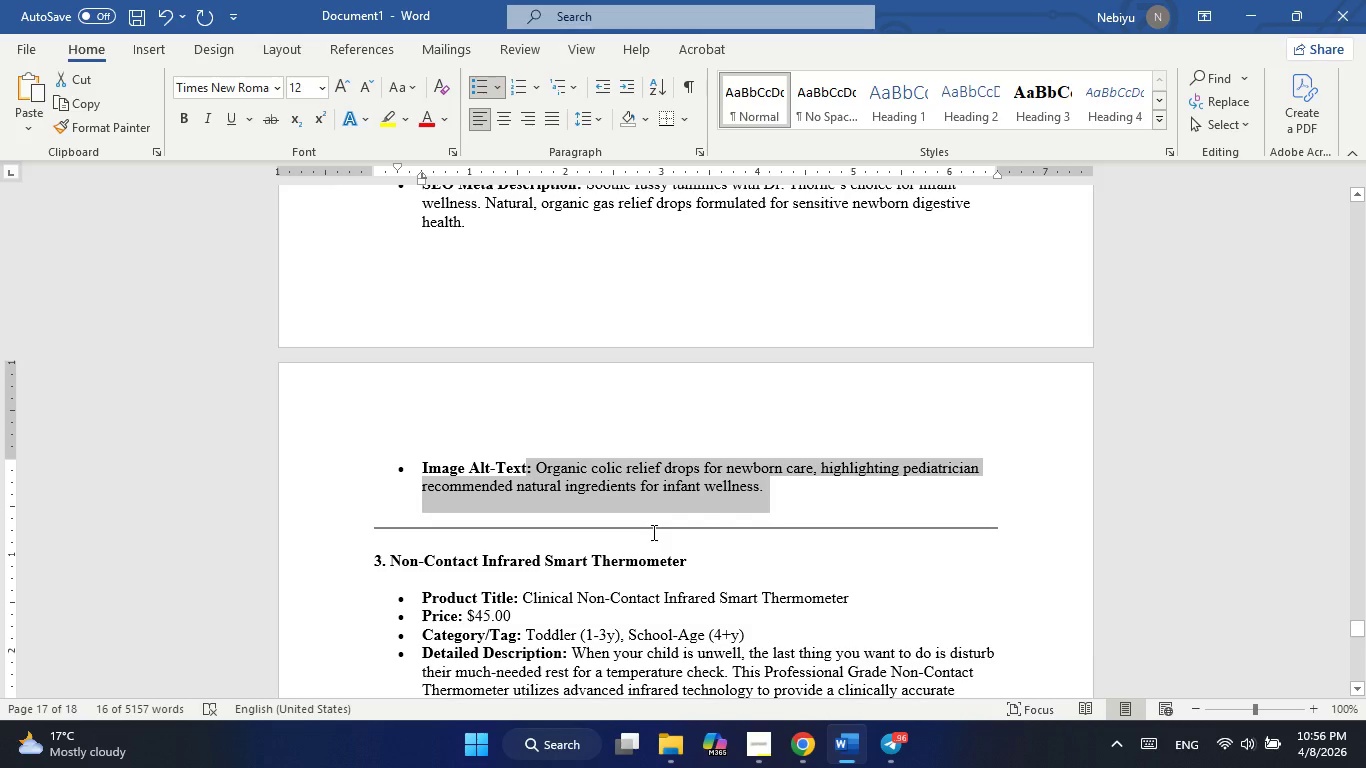 
scroll: coordinate [669, 491], scroll_direction: up, amount: 1.0
 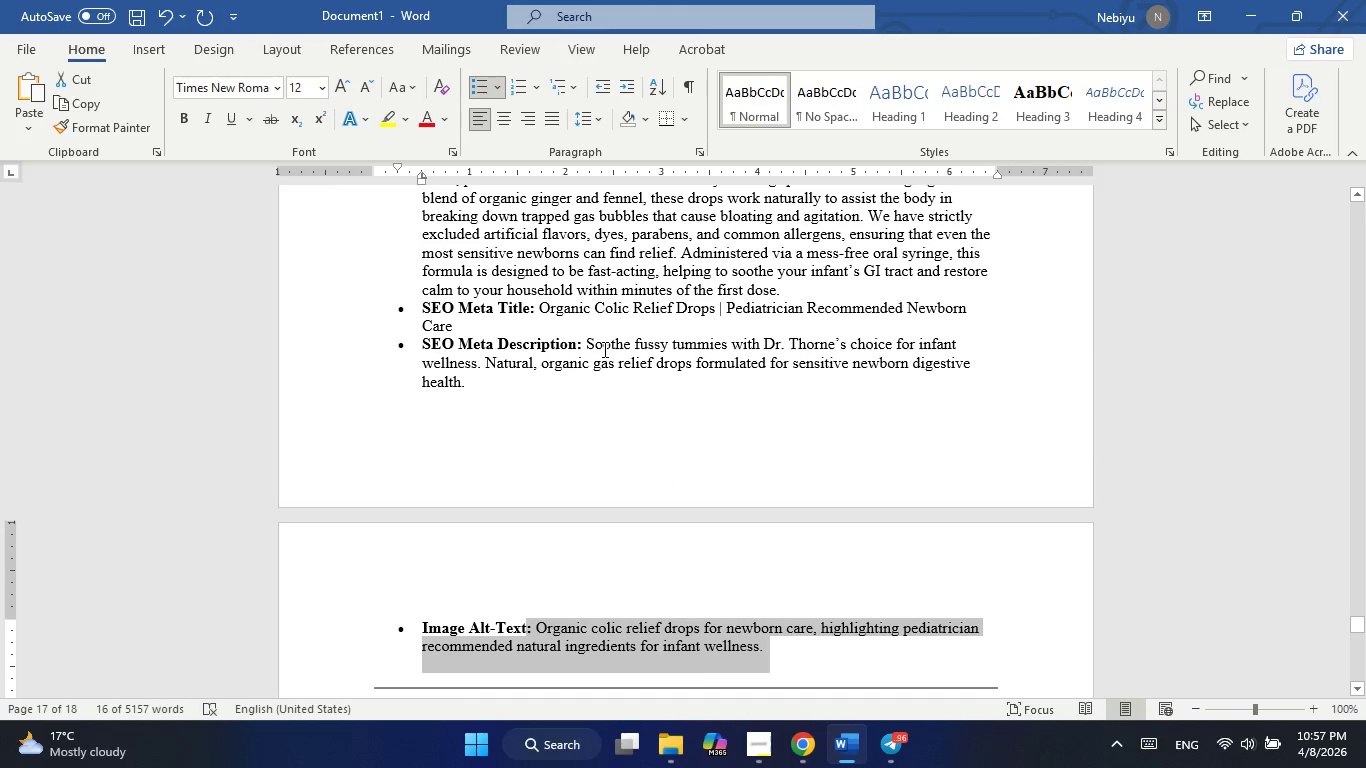 
left_click([508, 437])
 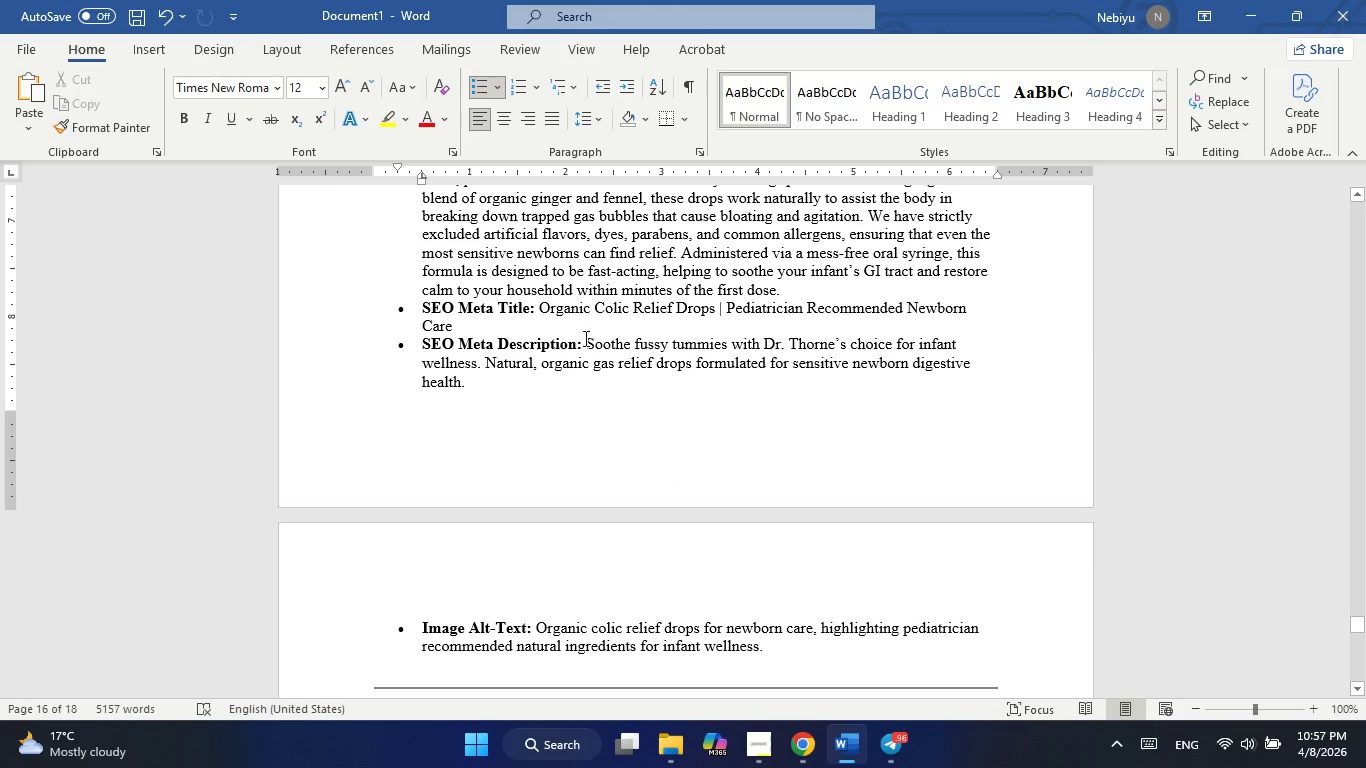 
left_click_drag(start_coordinate=[585, 338], to_coordinate=[602, 379])
 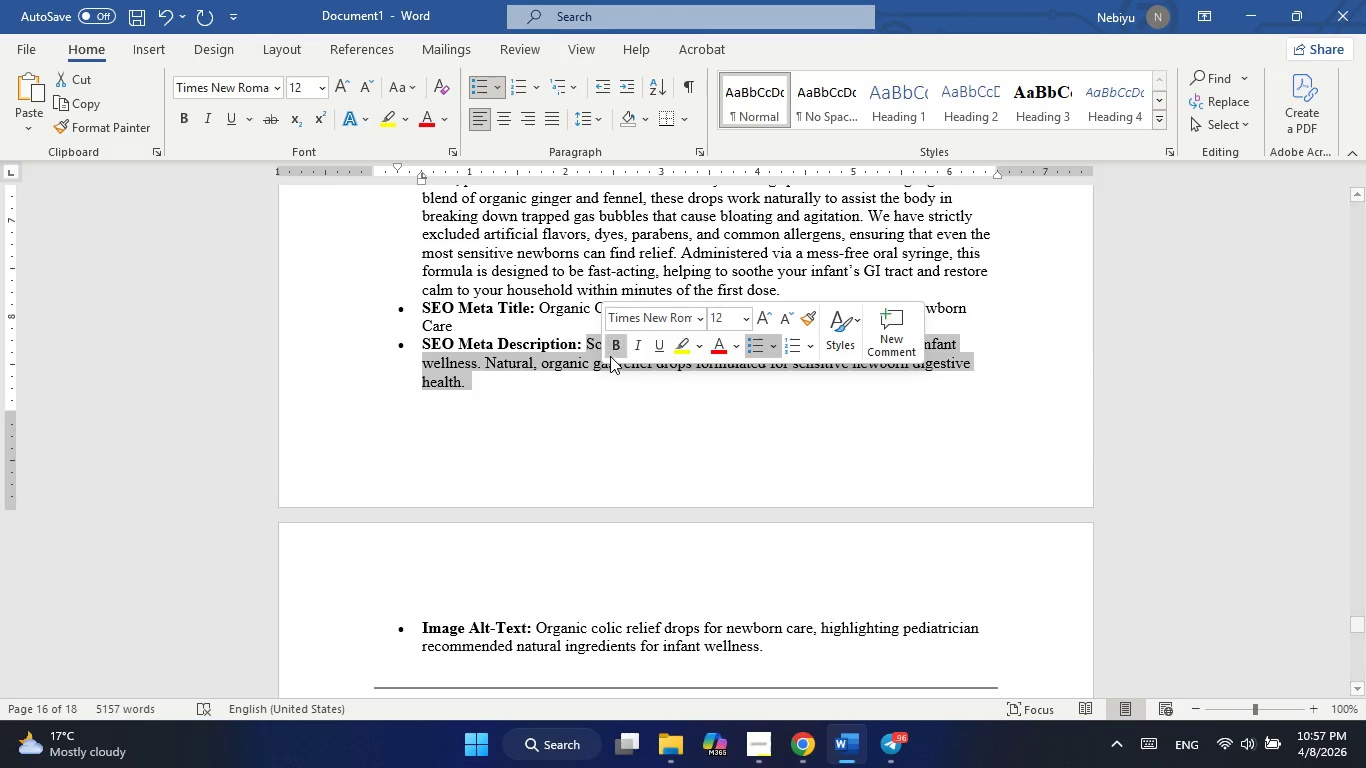 
right_click([610, 356])
 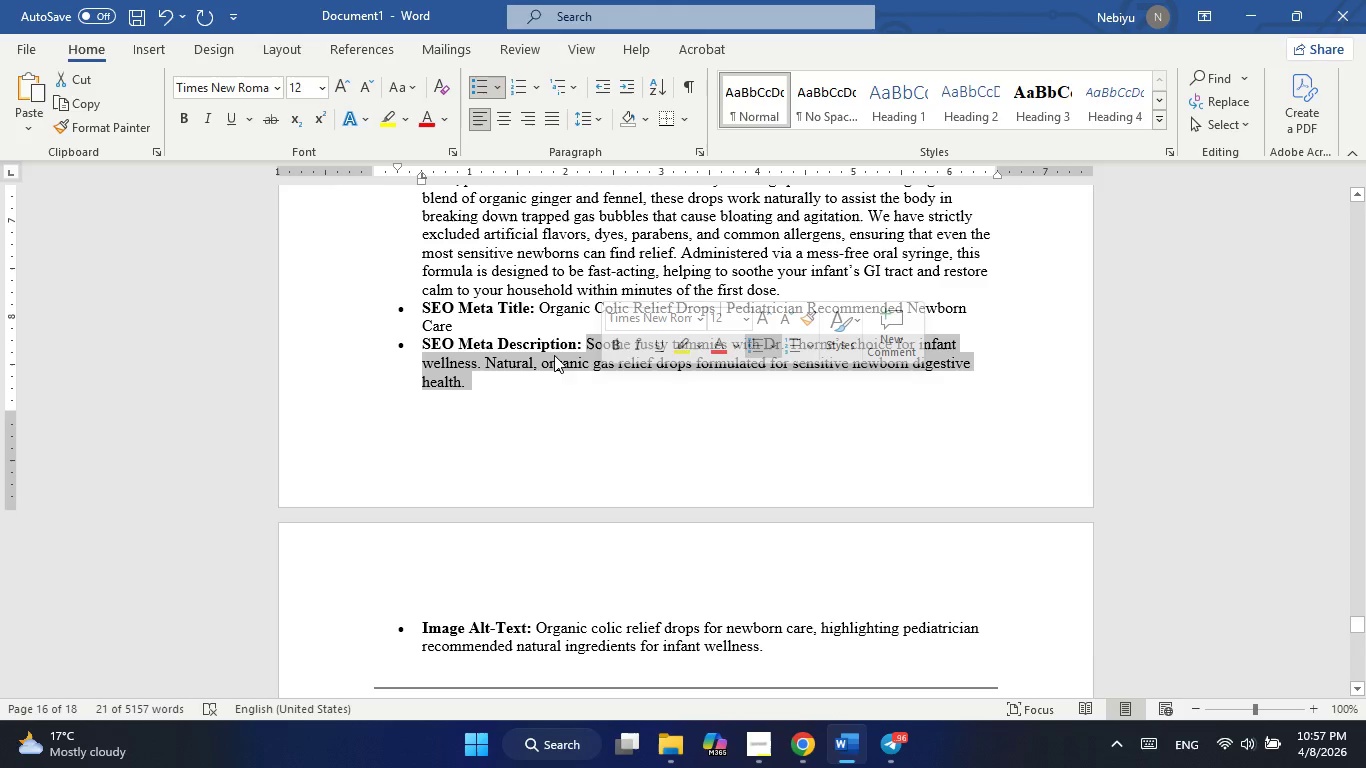 
right_click([554, 358])
 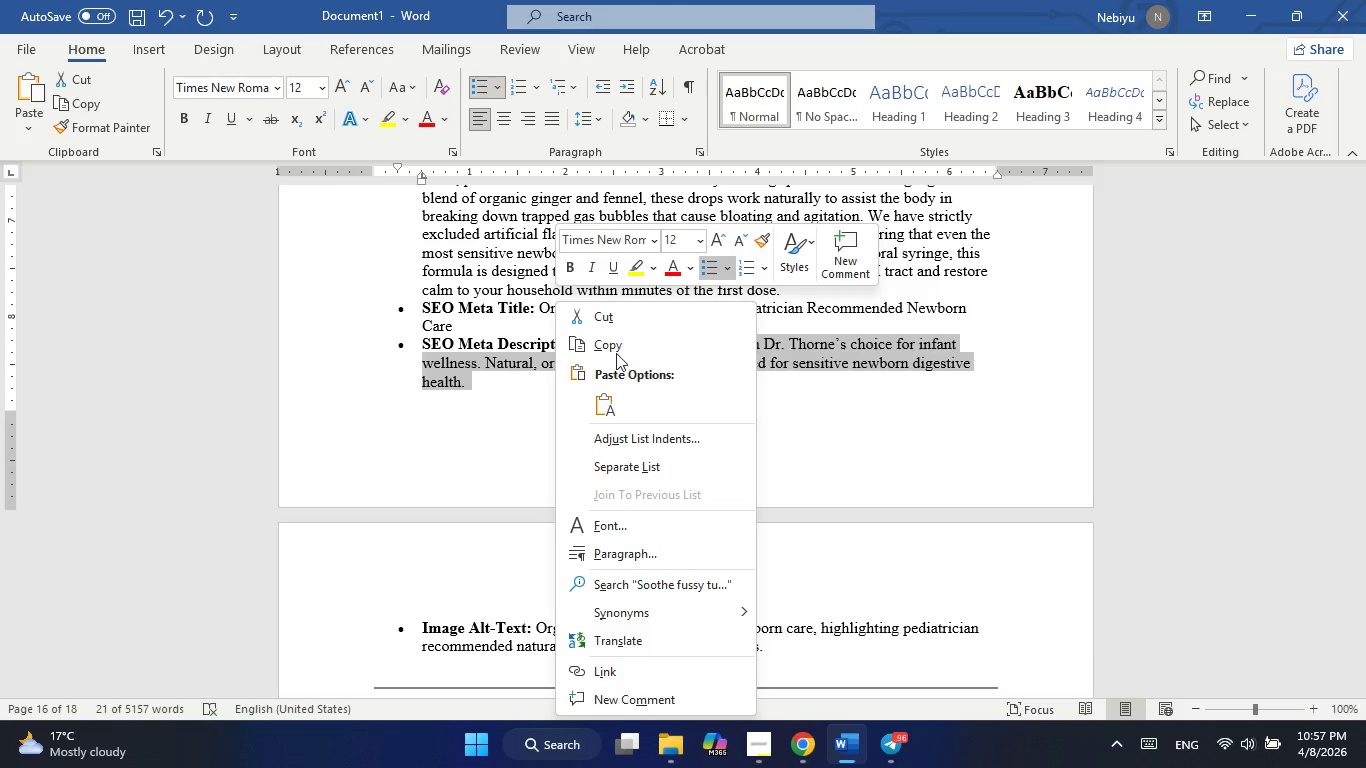 
left_click([618, 346])
 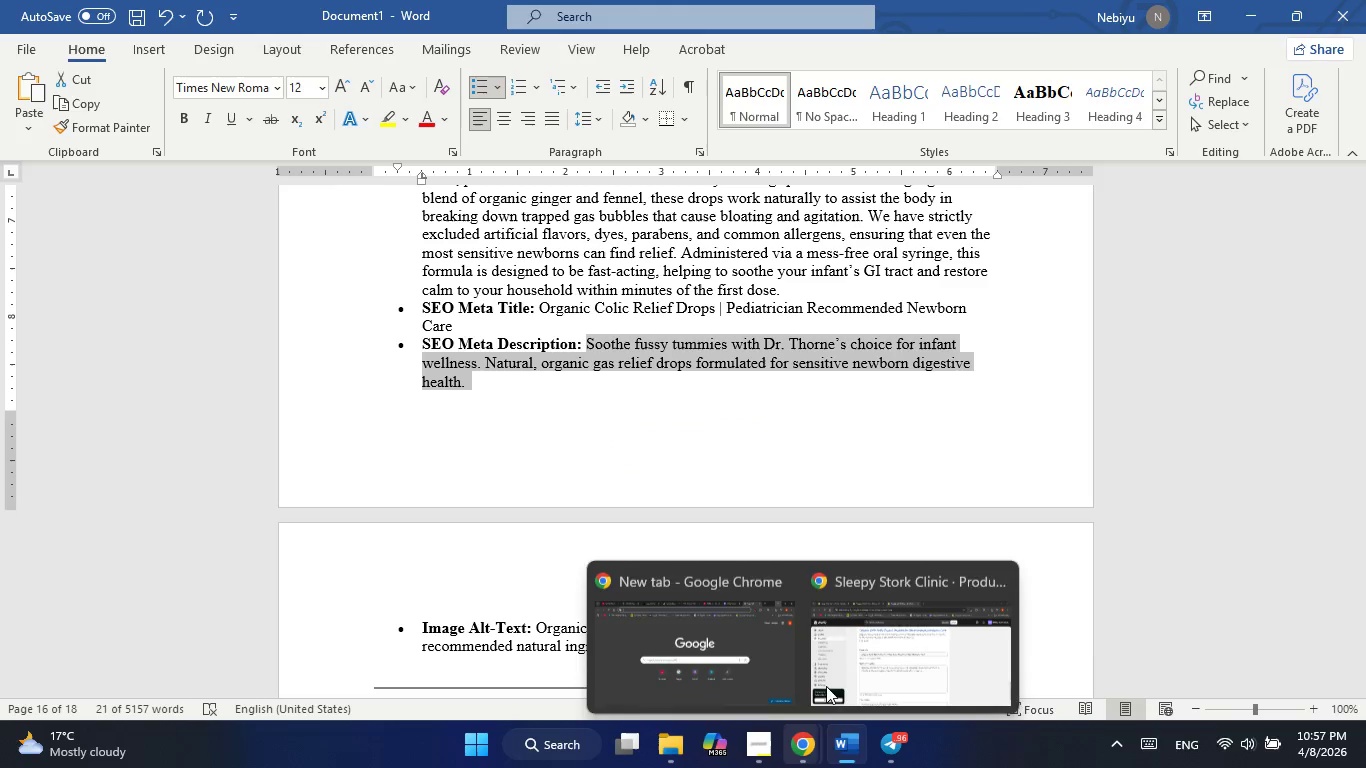 
left_click([841, 648])
 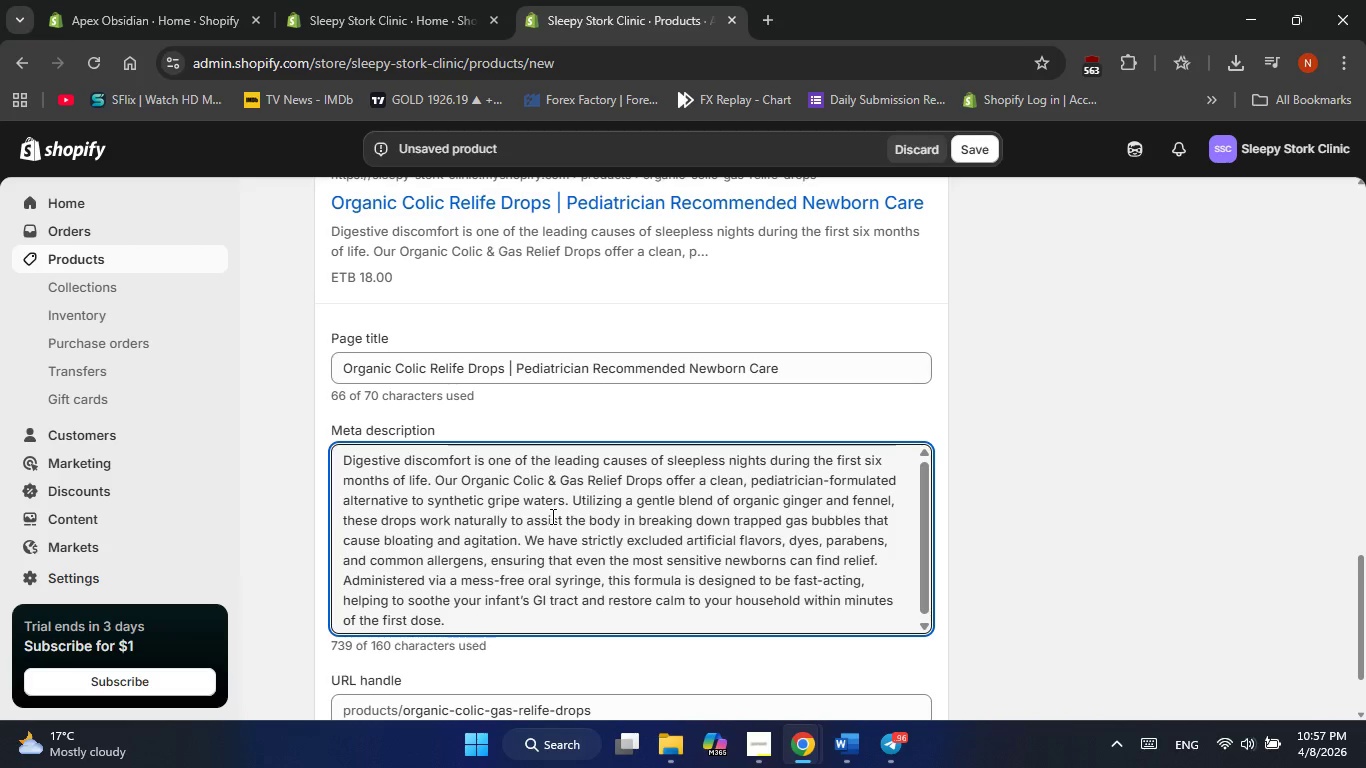 
key(Control+A)
 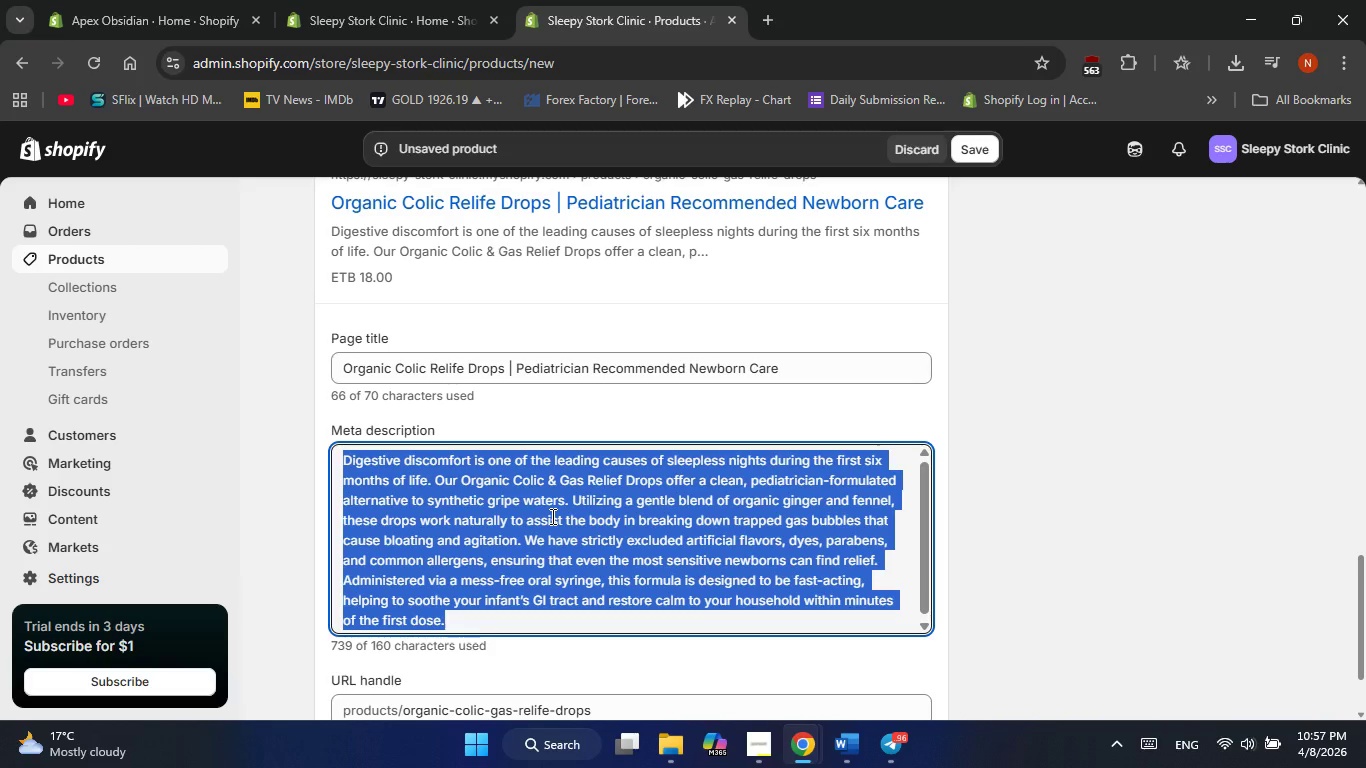 
key(Control+V)
 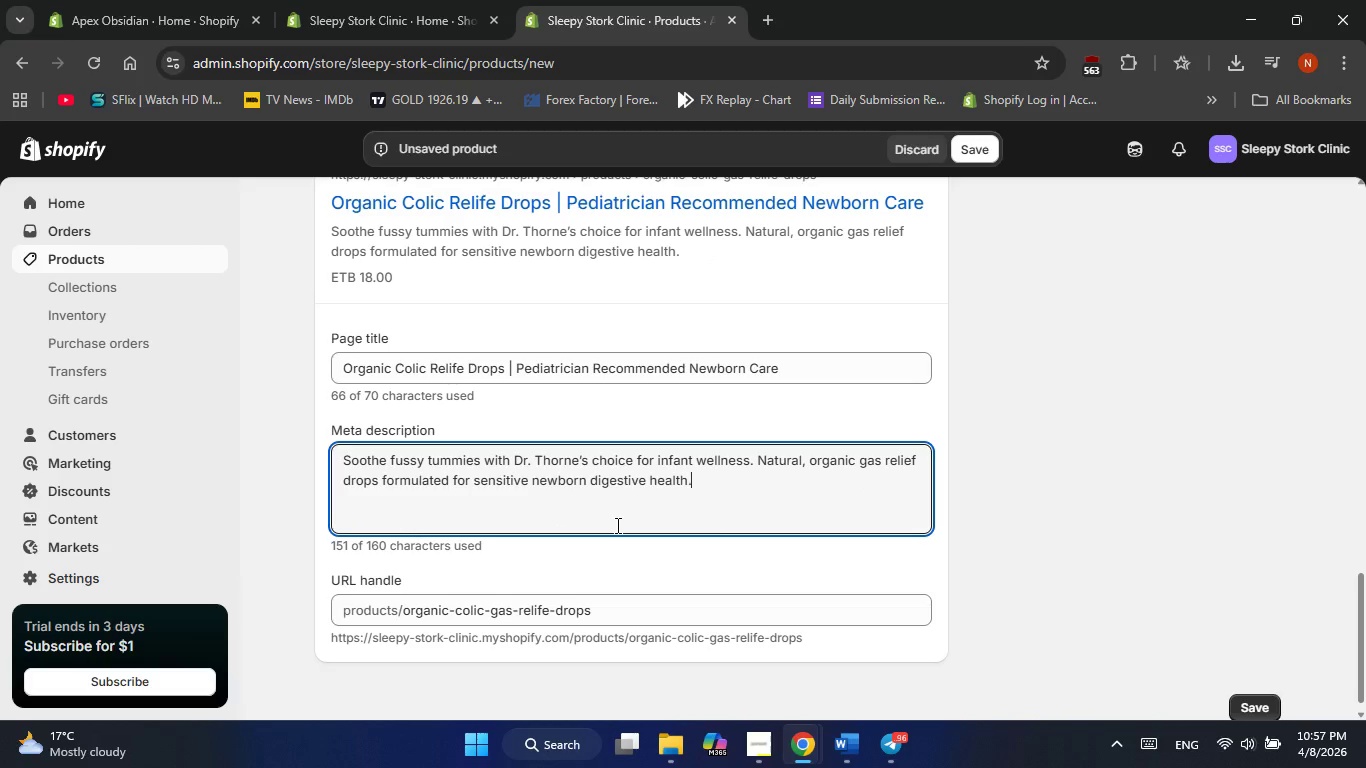 
scroll: coordinate [616, 525], scroll_direction: down, amount: 2.0
 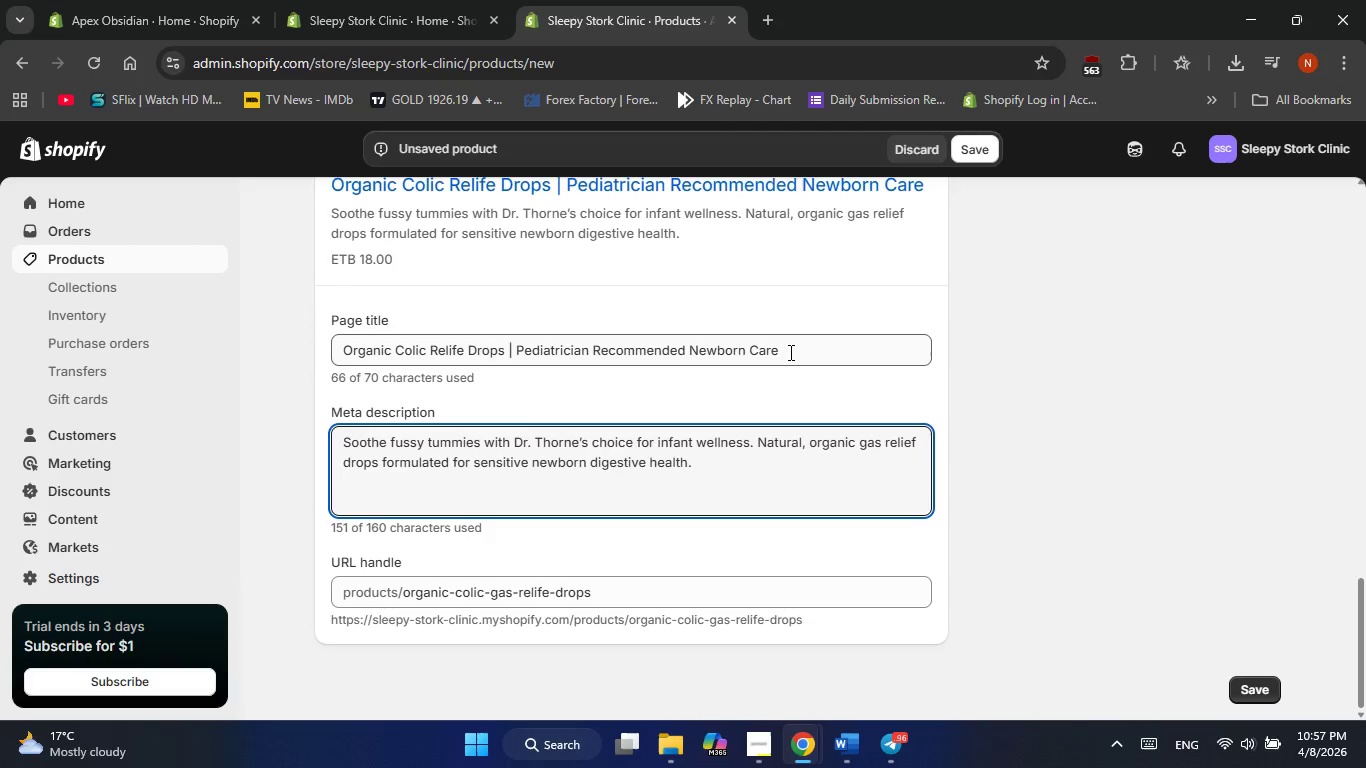 
scroll: coordinate [789, 352], scroll_direction: up, amount: 2.0
 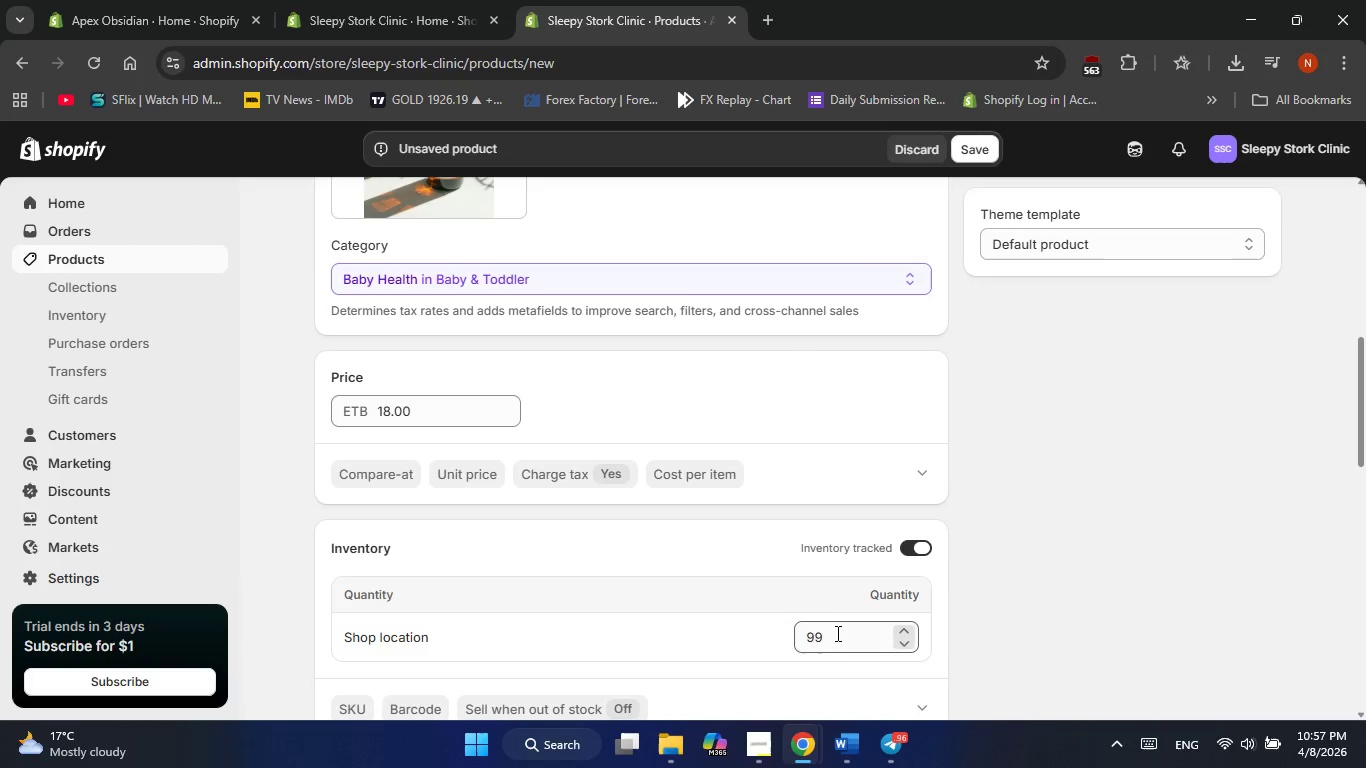 
key(Numpad1)
 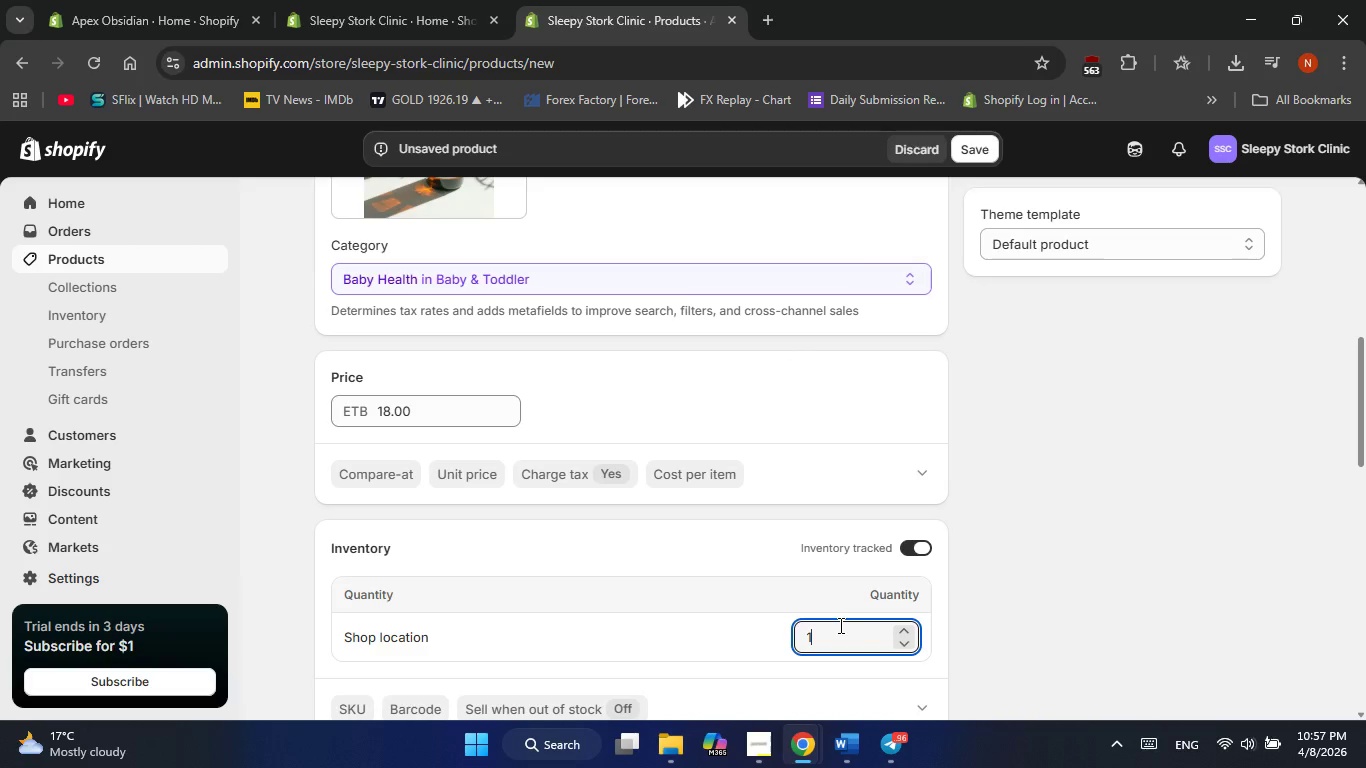 
key(Numpad0)
 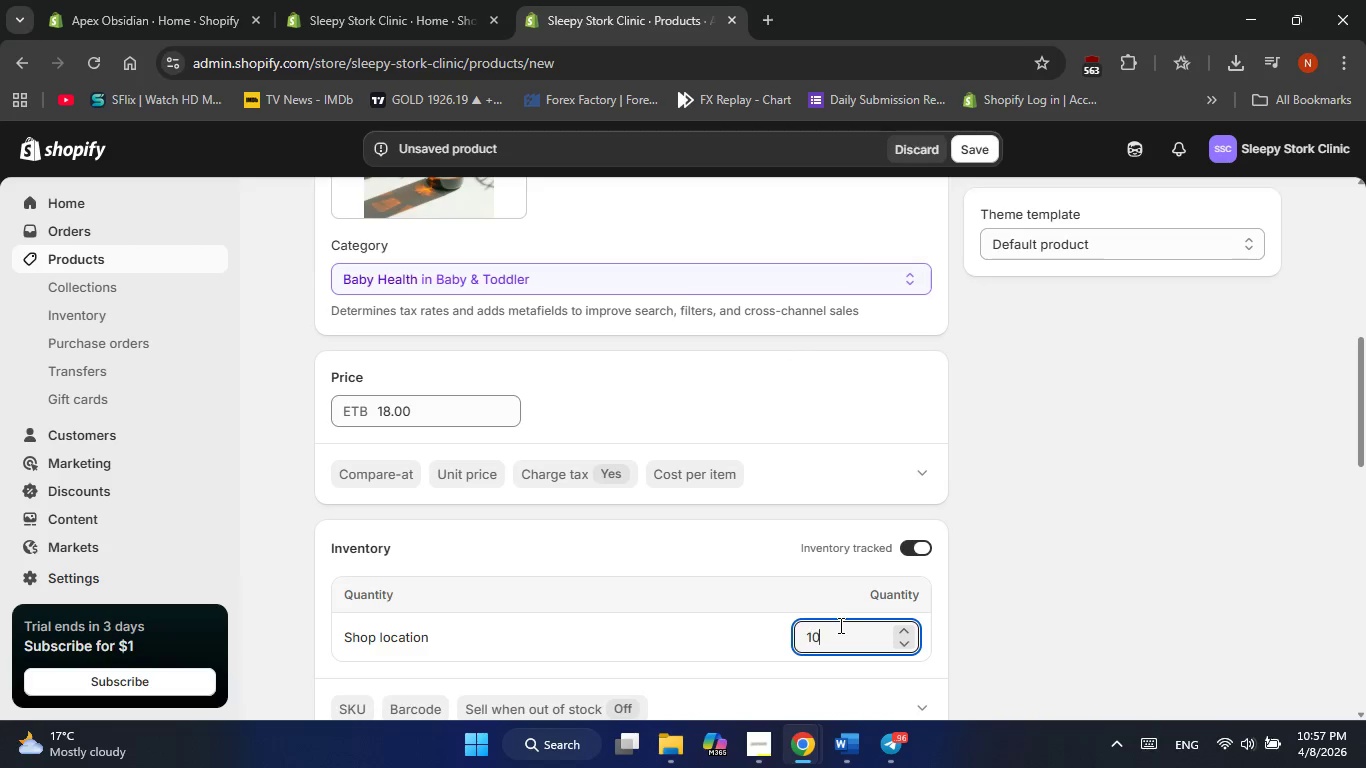 
key(Numpad0)
 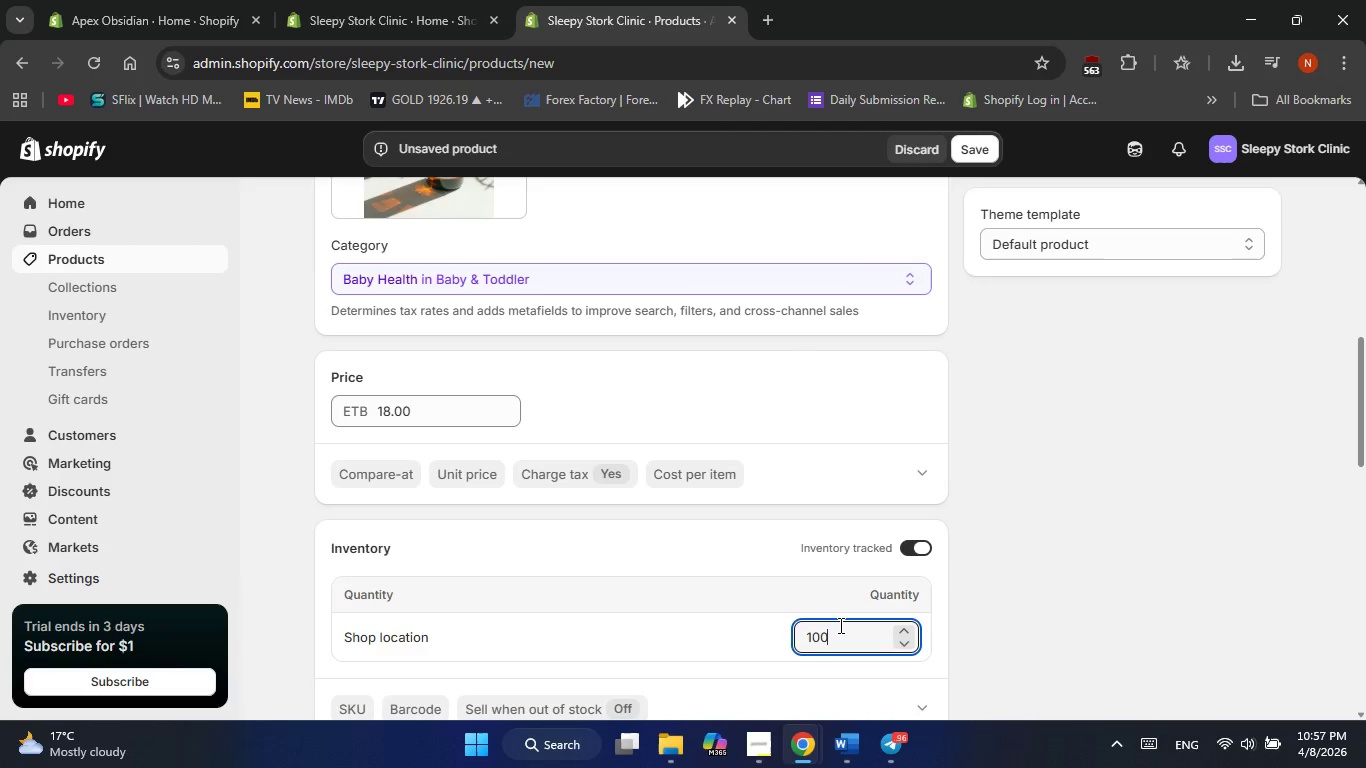 
key(NumpadEnter)
 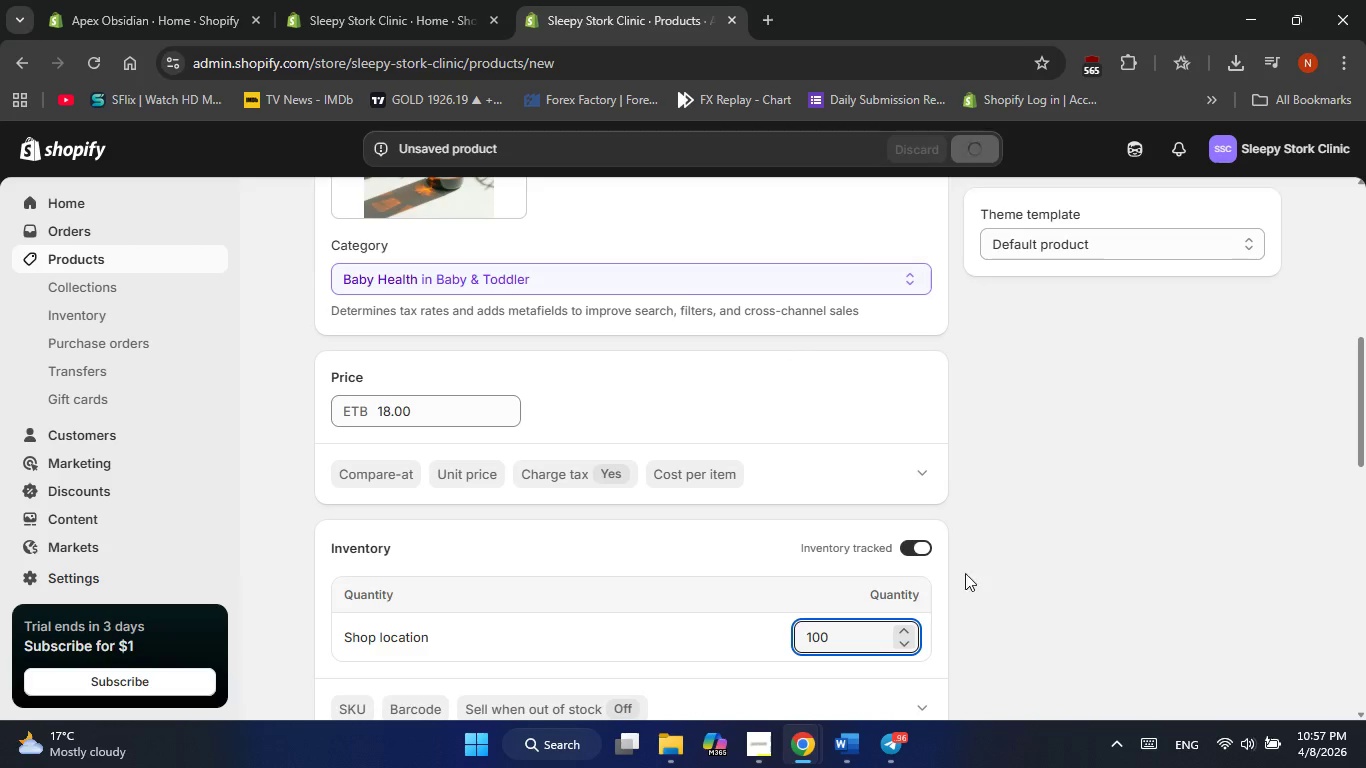 
left_click([980, 569])
 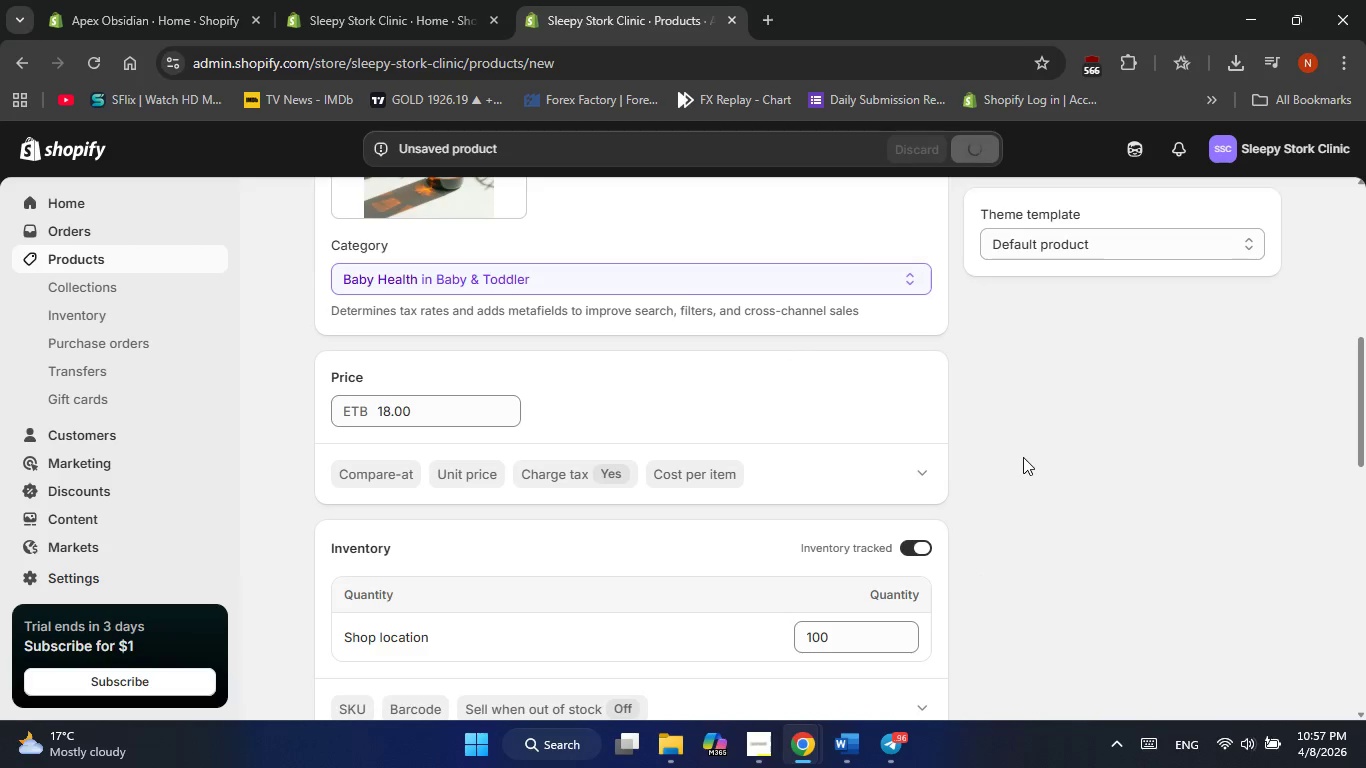 
scroll: coordinate [1023, 457], scroll_direction: up, amount: 6.0
 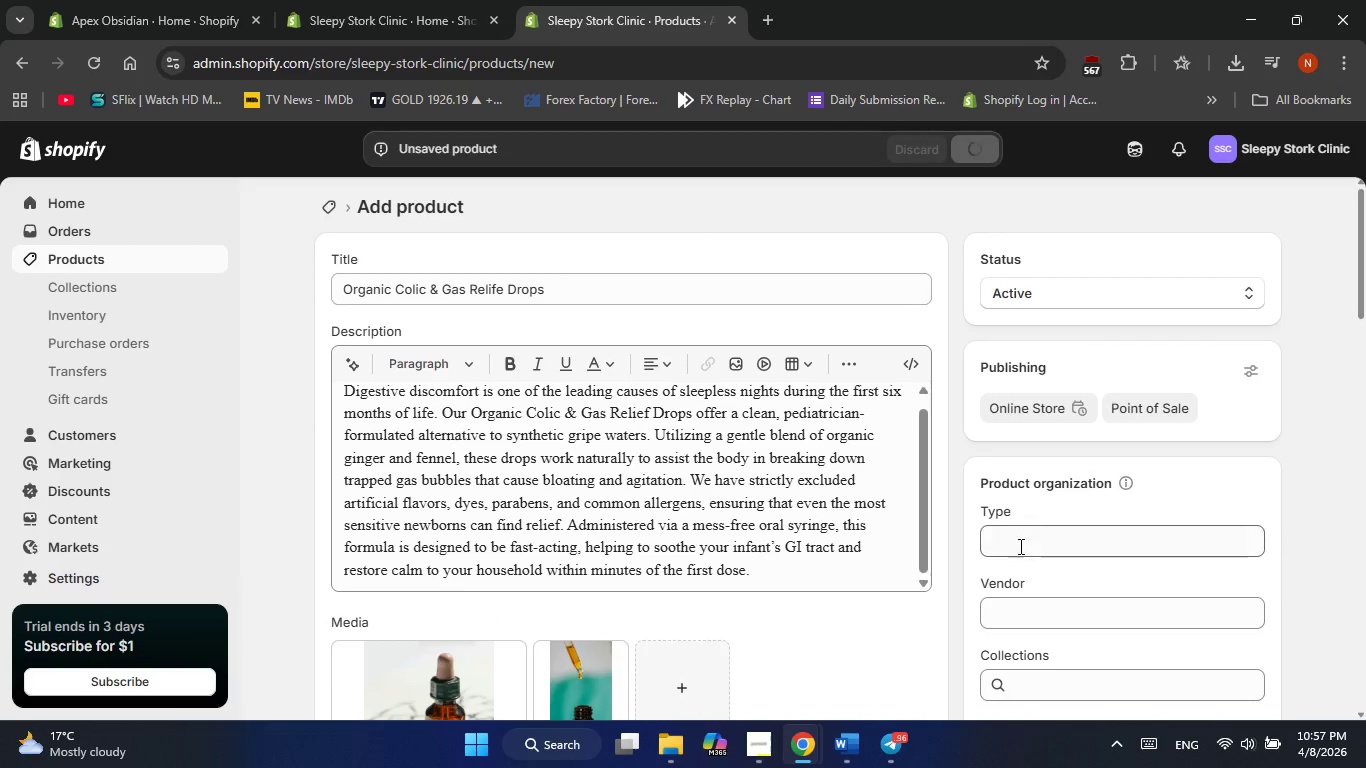 
left_click([1019, 550])
 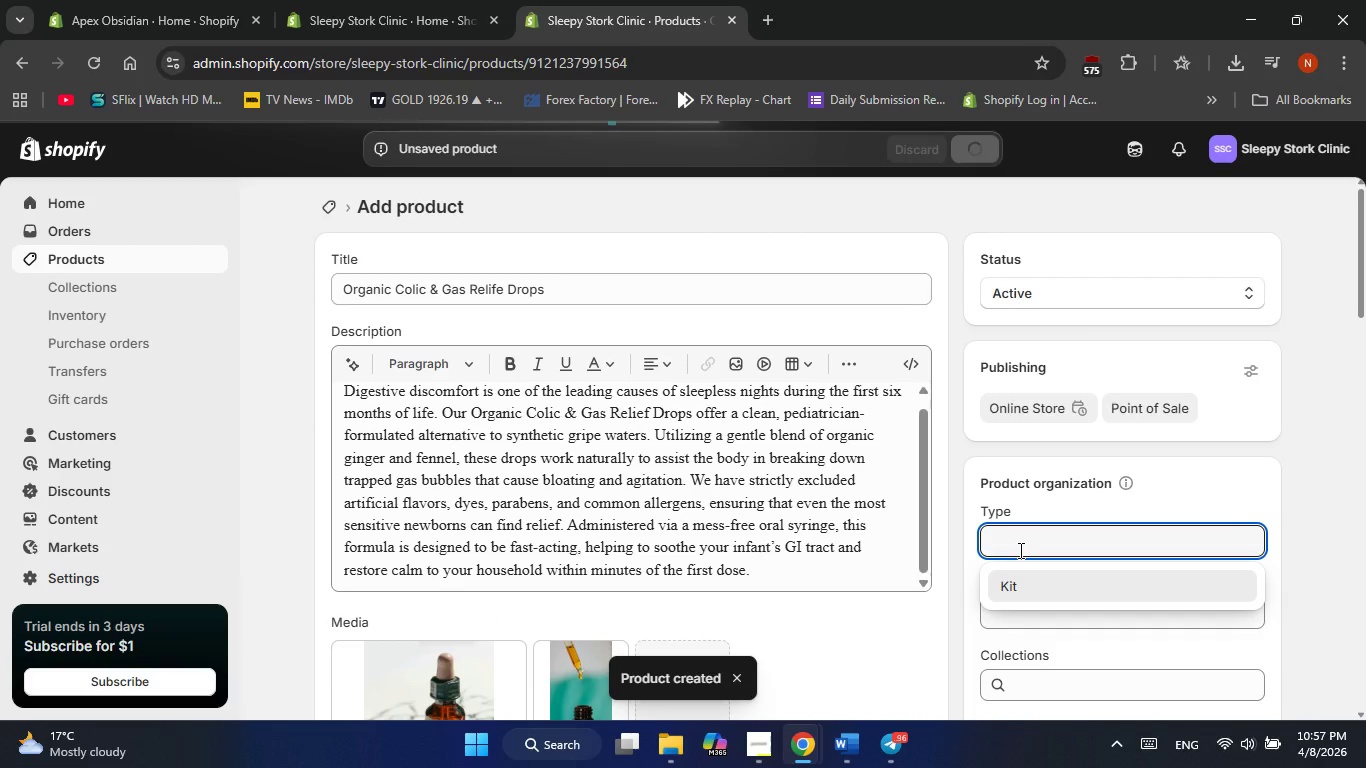 
type(Drops)
 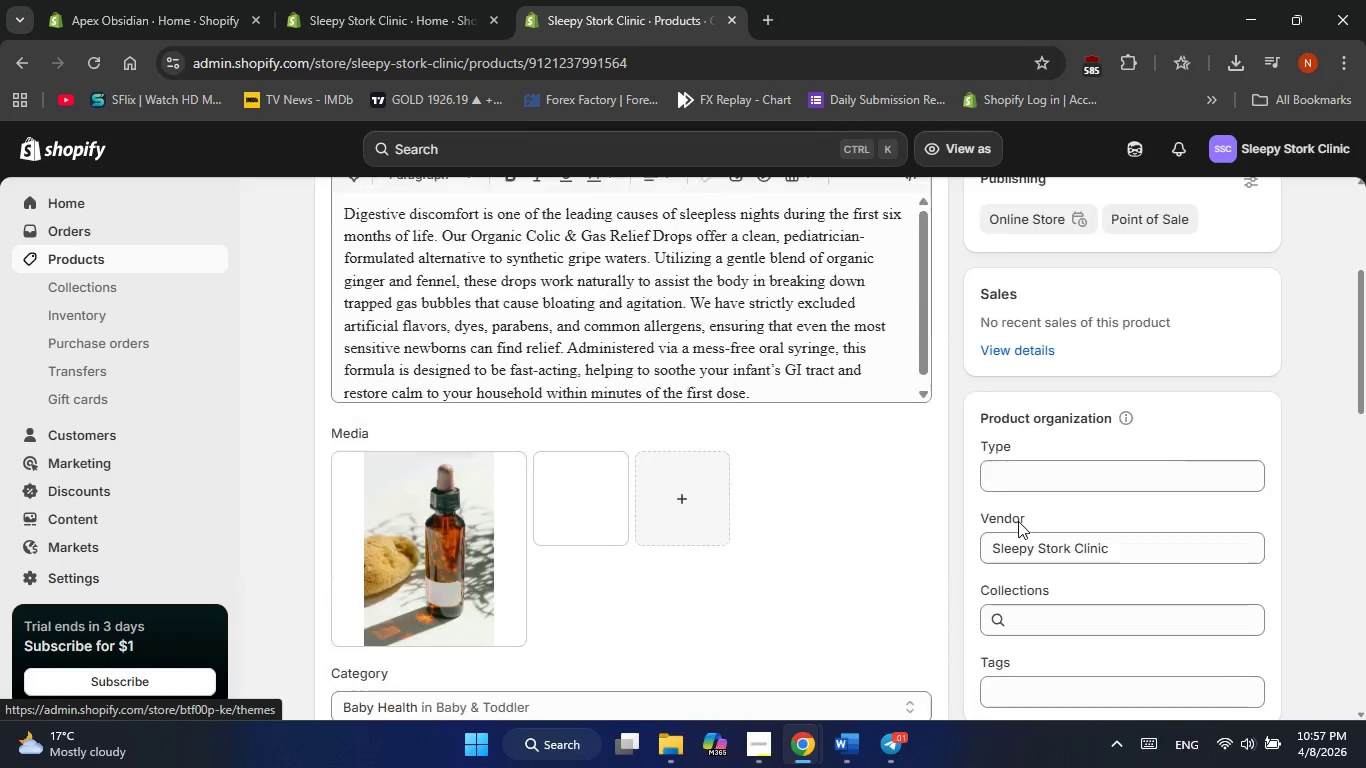 
left_click([1033, 441])
 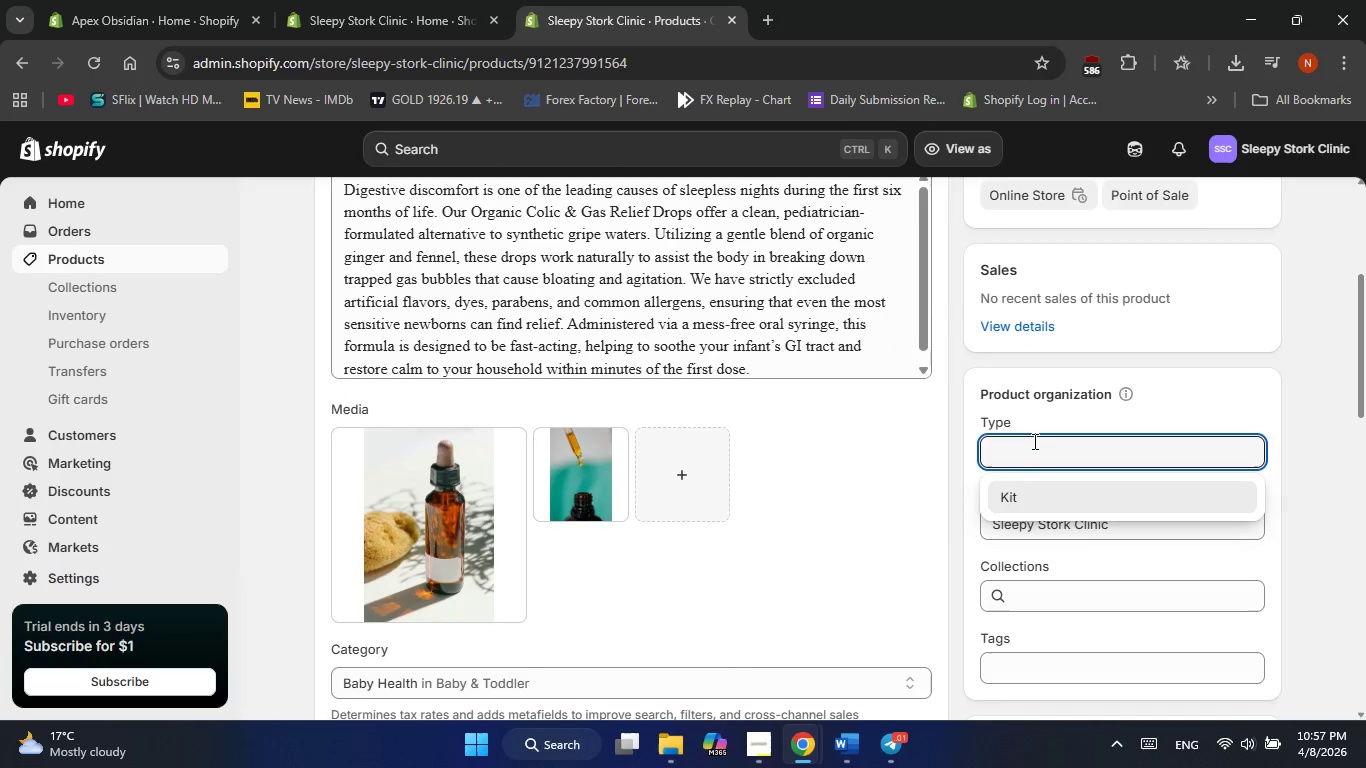 
type(Drops)
 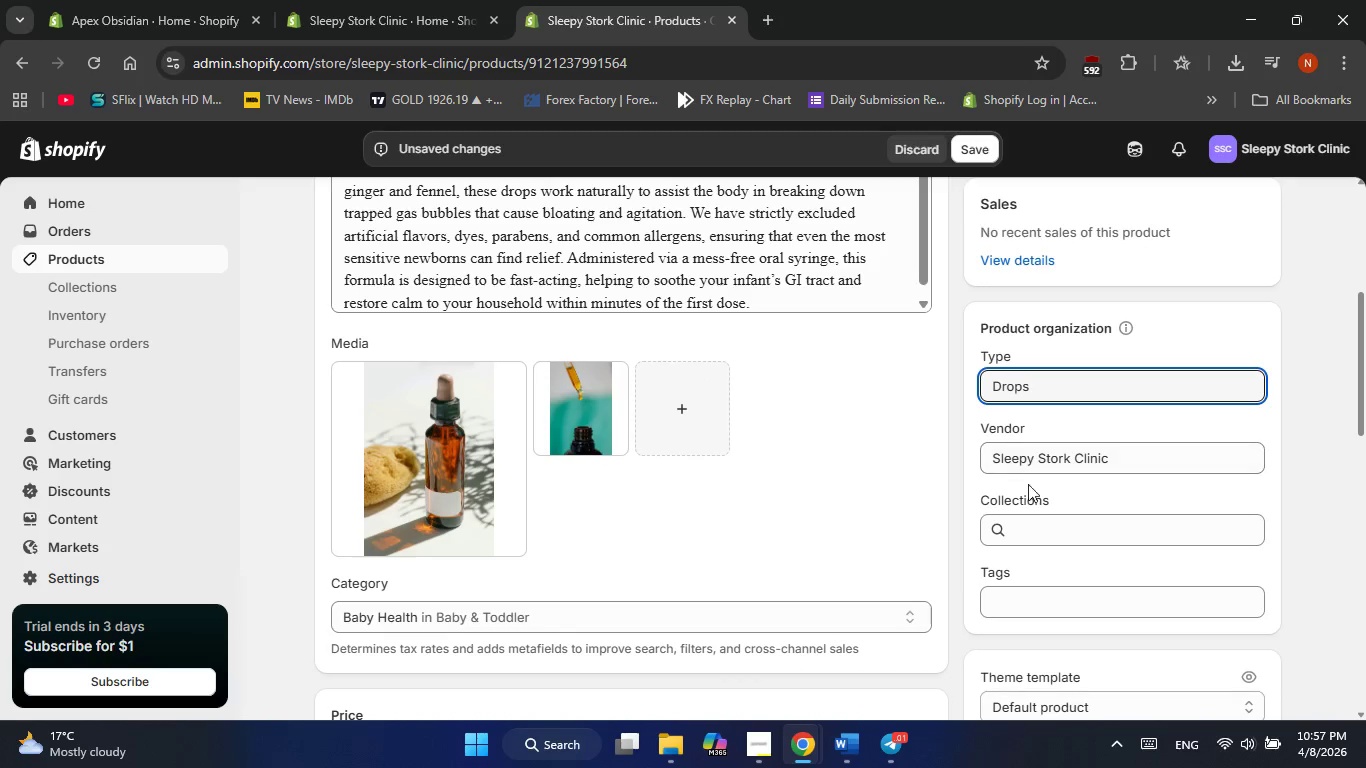 
left_click([1031, 531])
 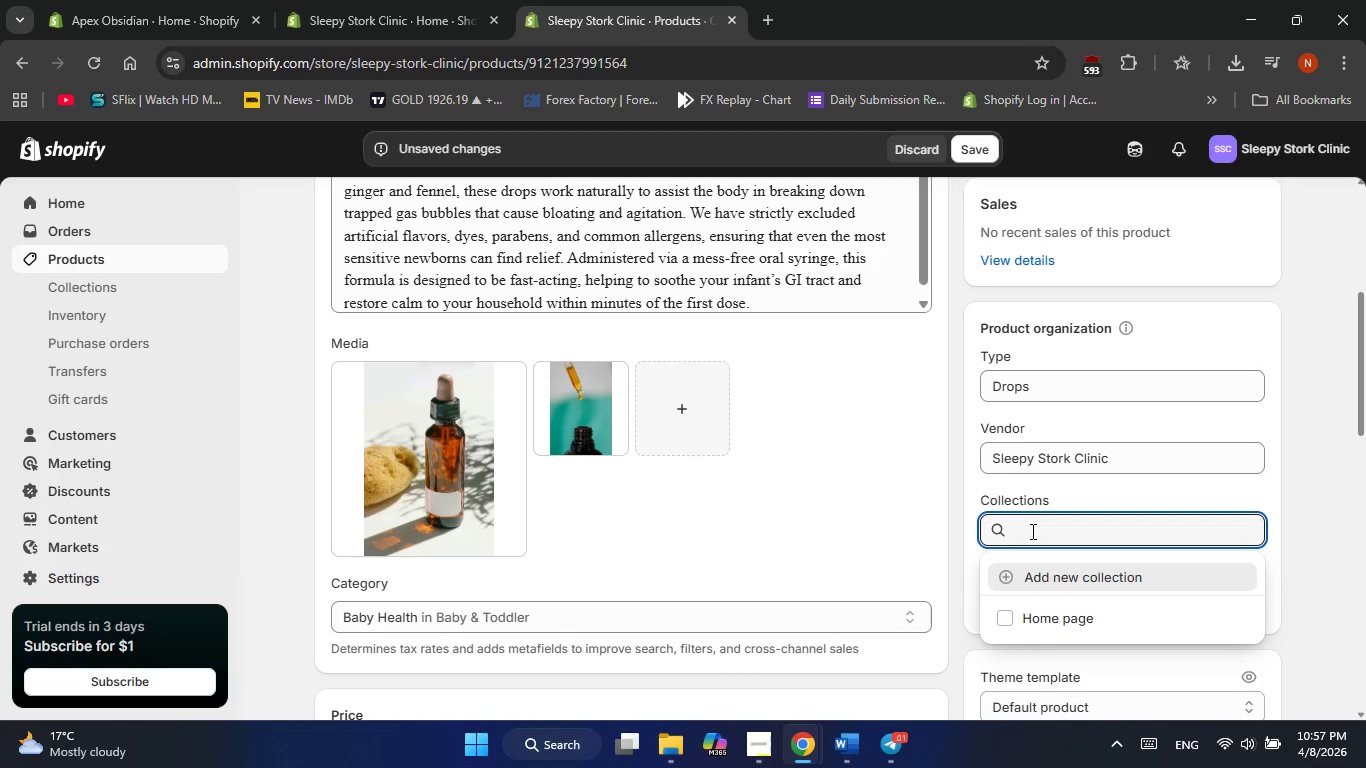 
left_click([1031, 531])
 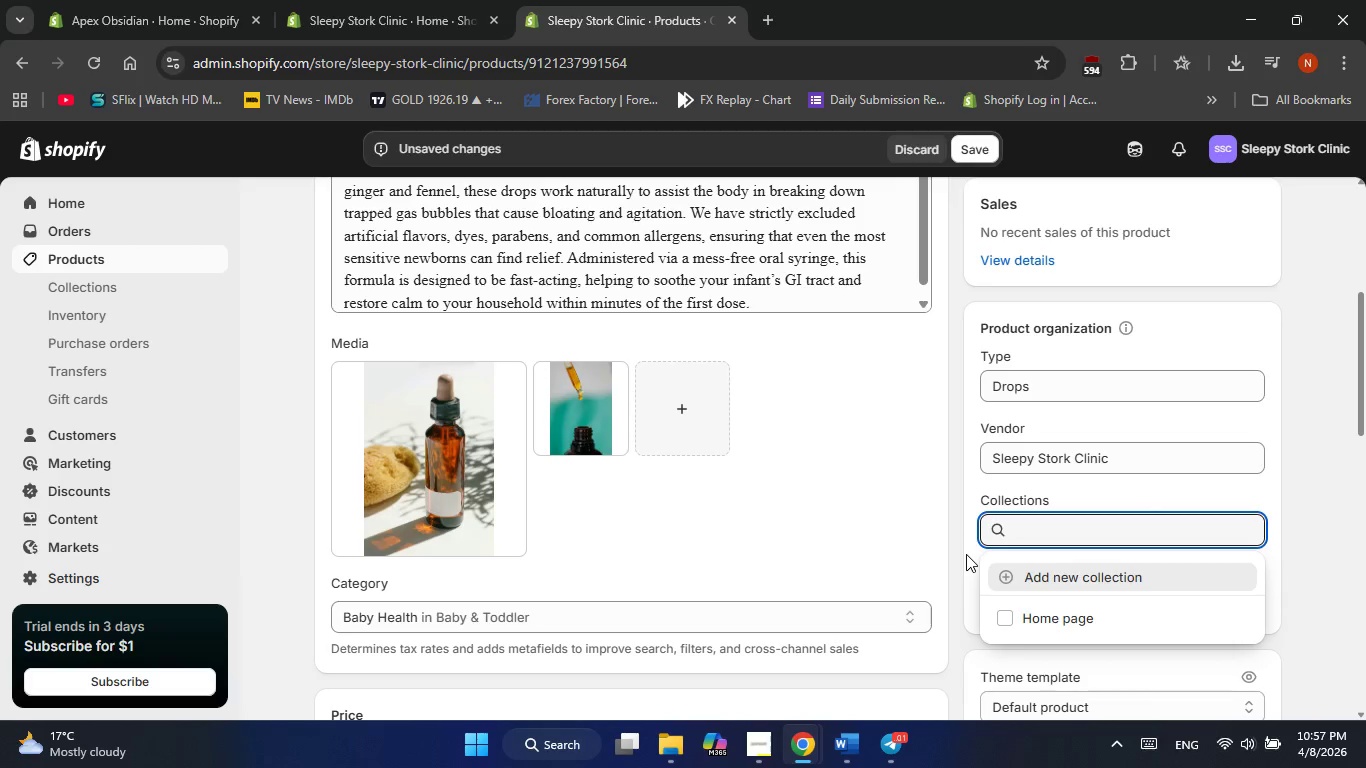 
left_click([966, 555])
 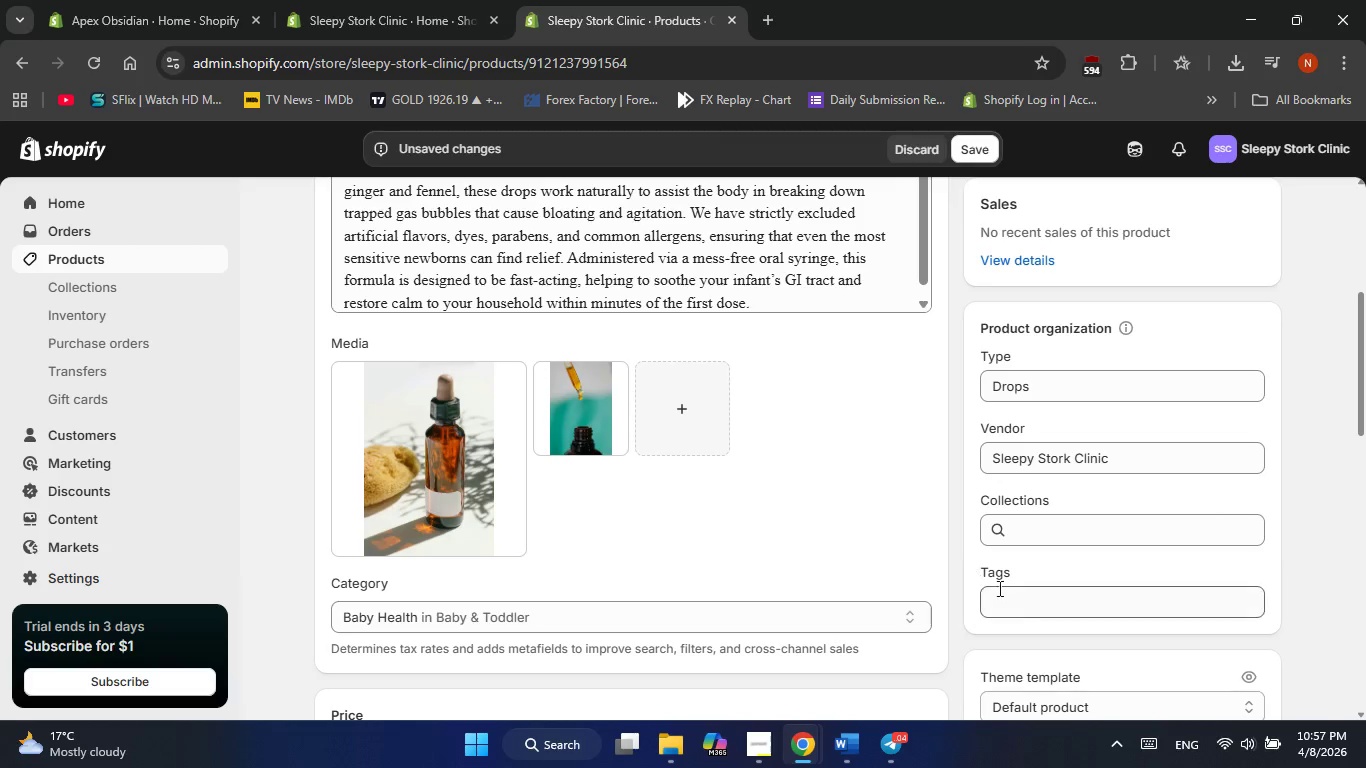 
left_click([1019, 603])
 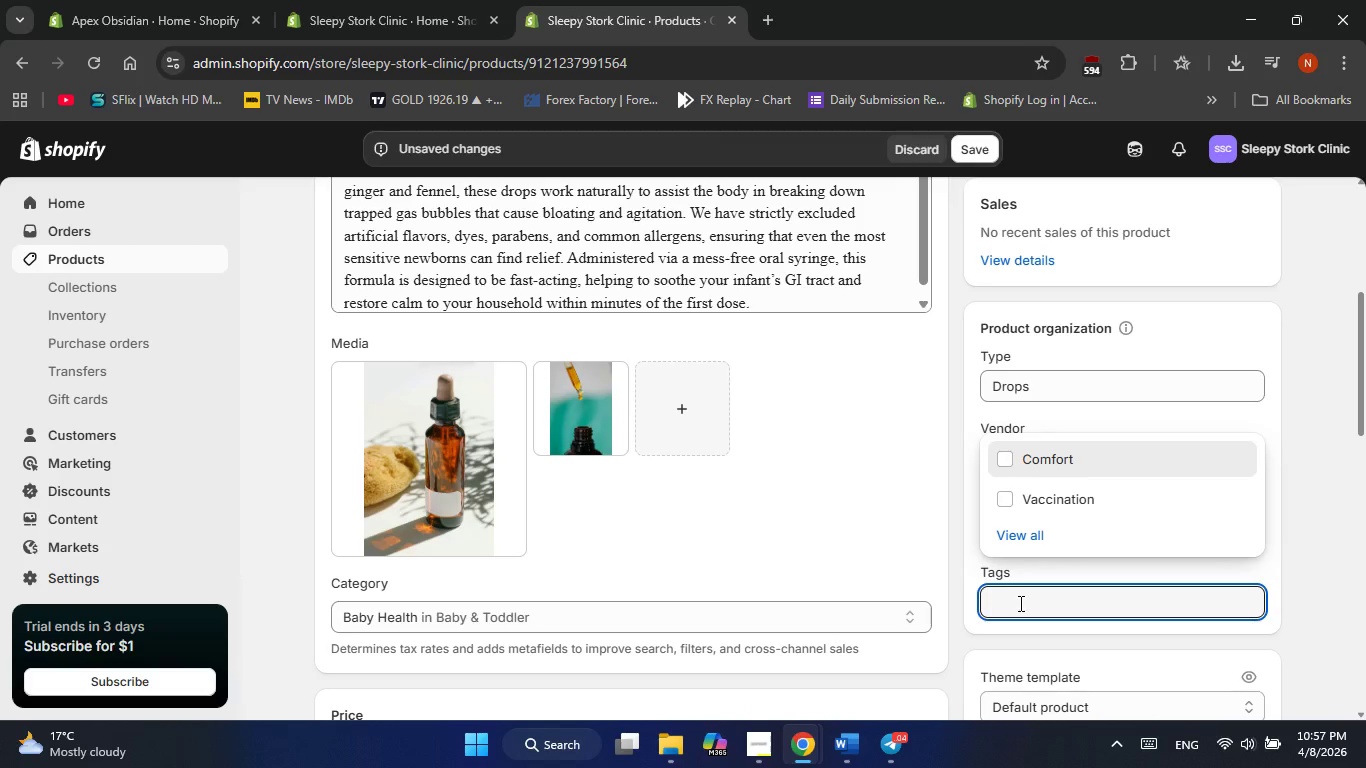 
type(Drops)
 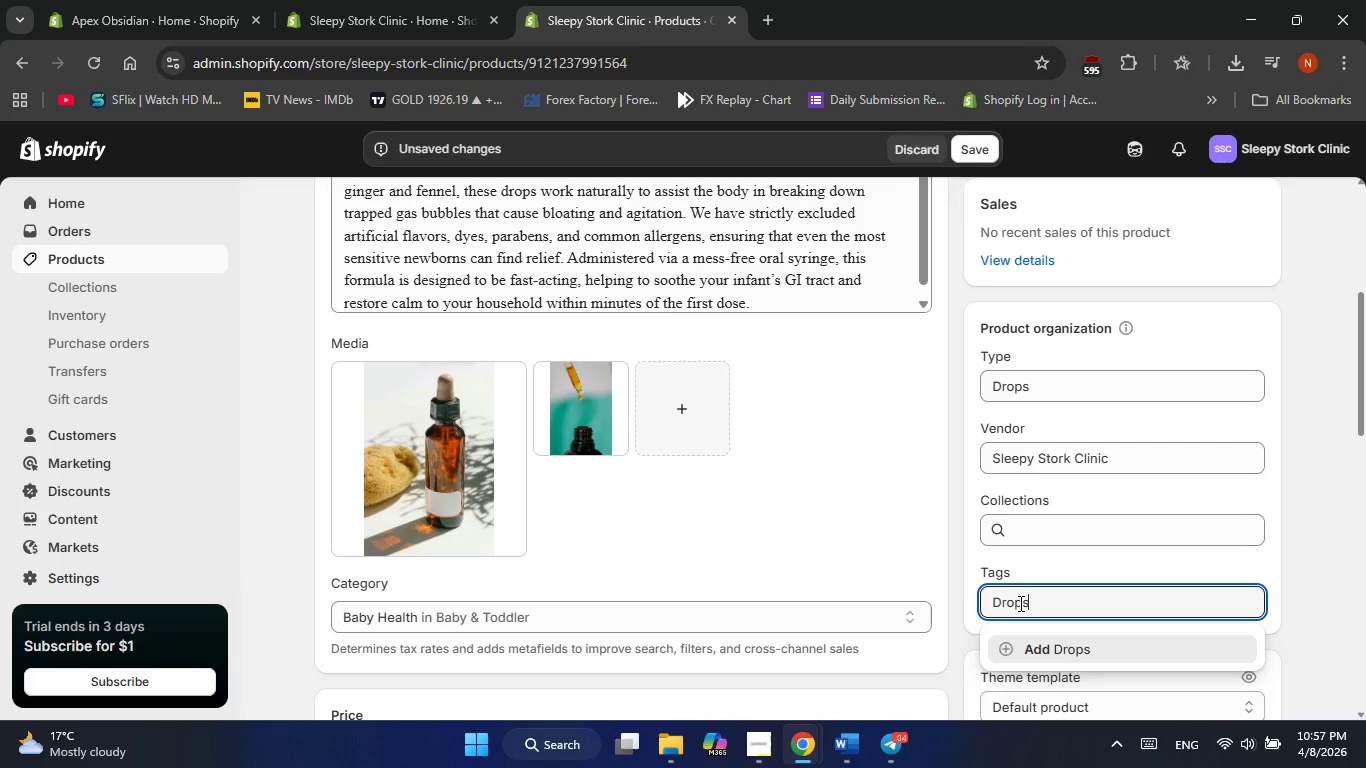 
key(Enter)
 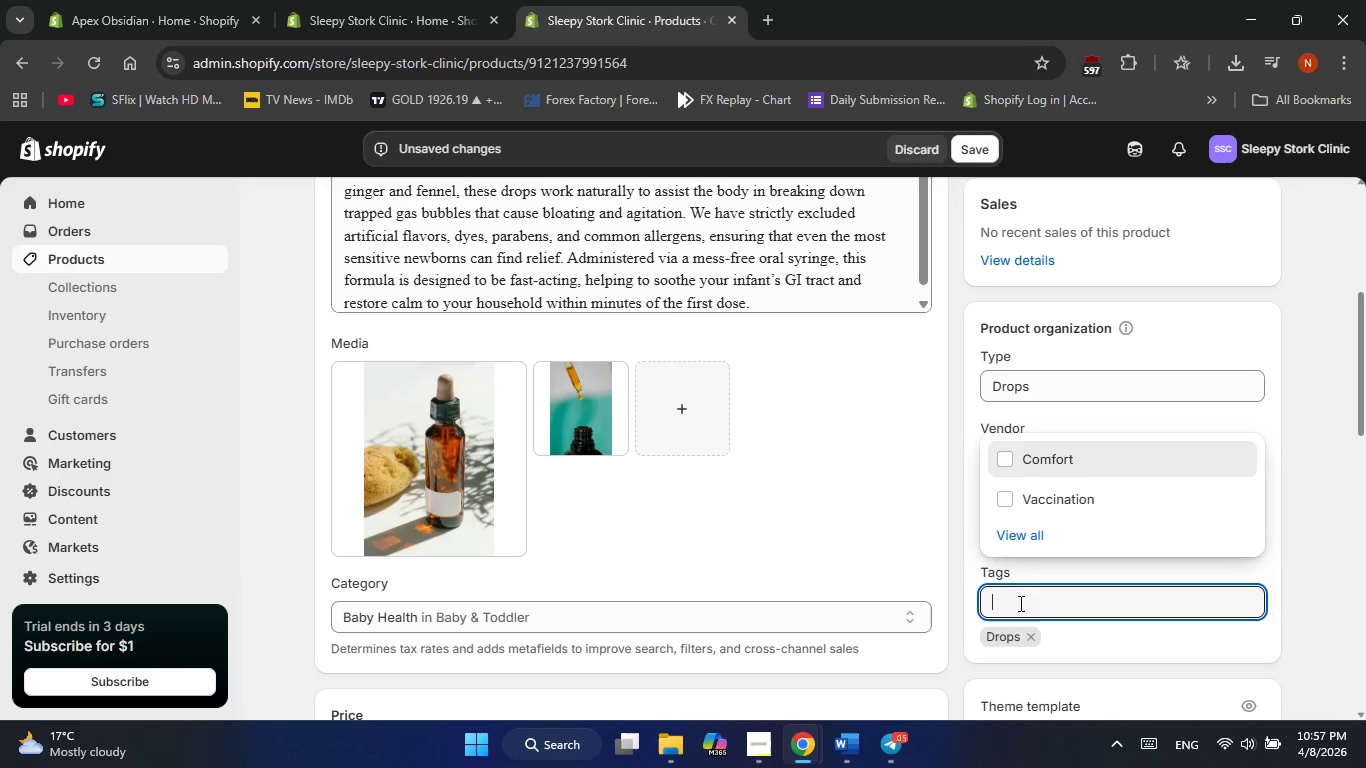 
wait(7.03)
 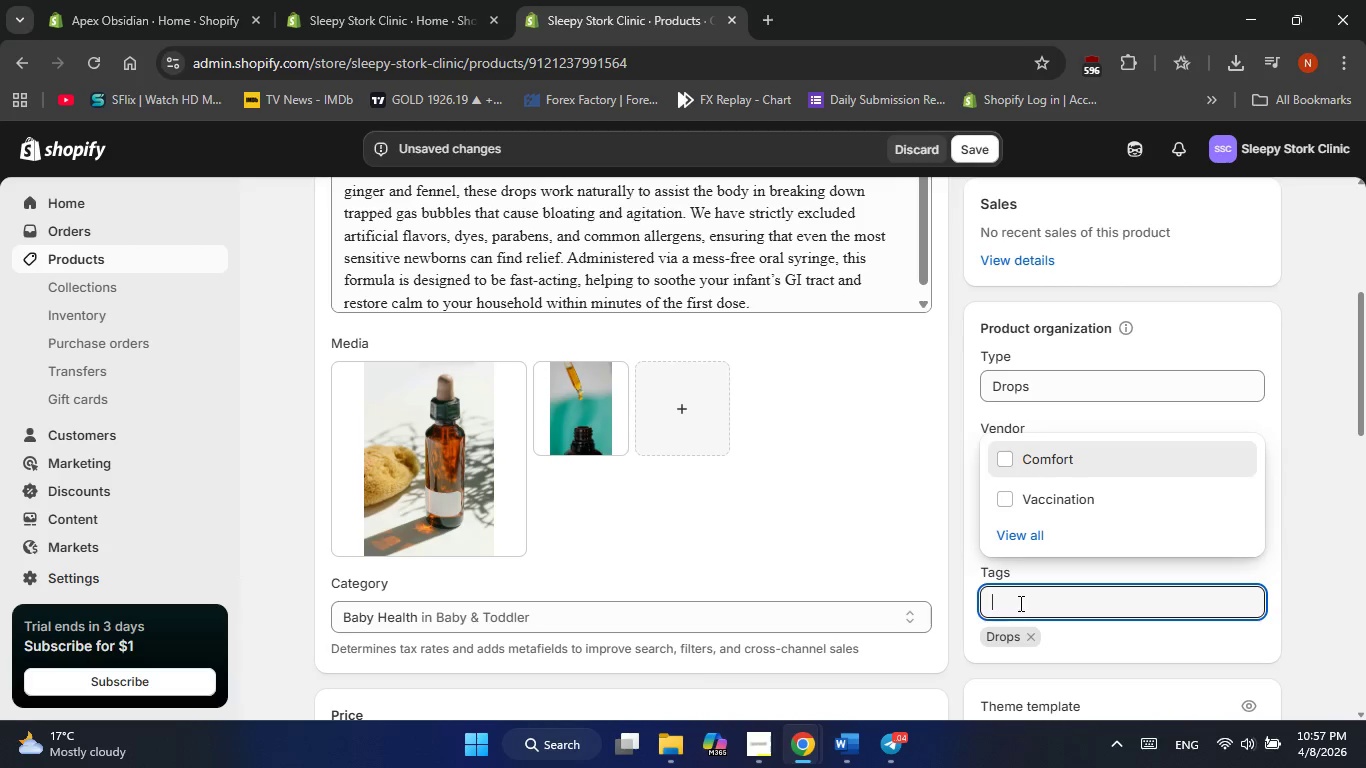 
type(Organic)
 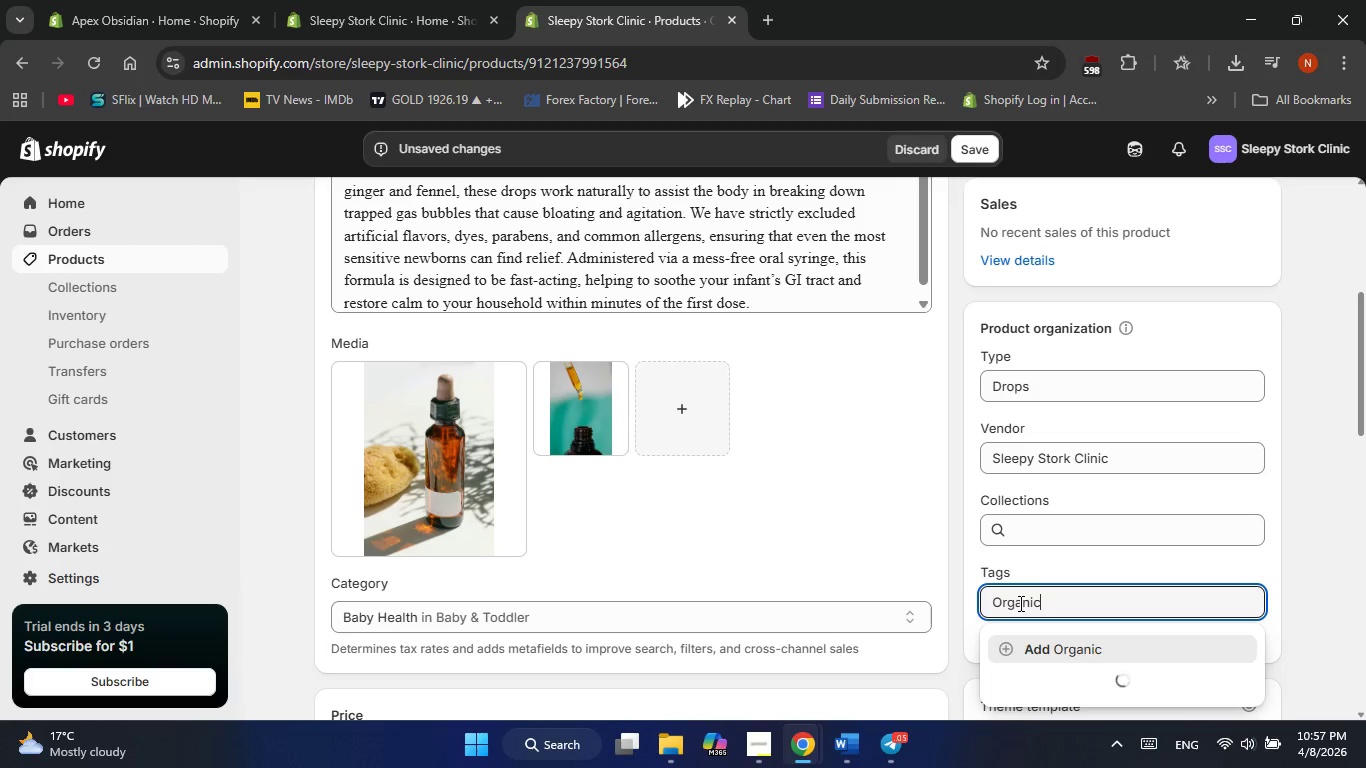 
key(Enter)
 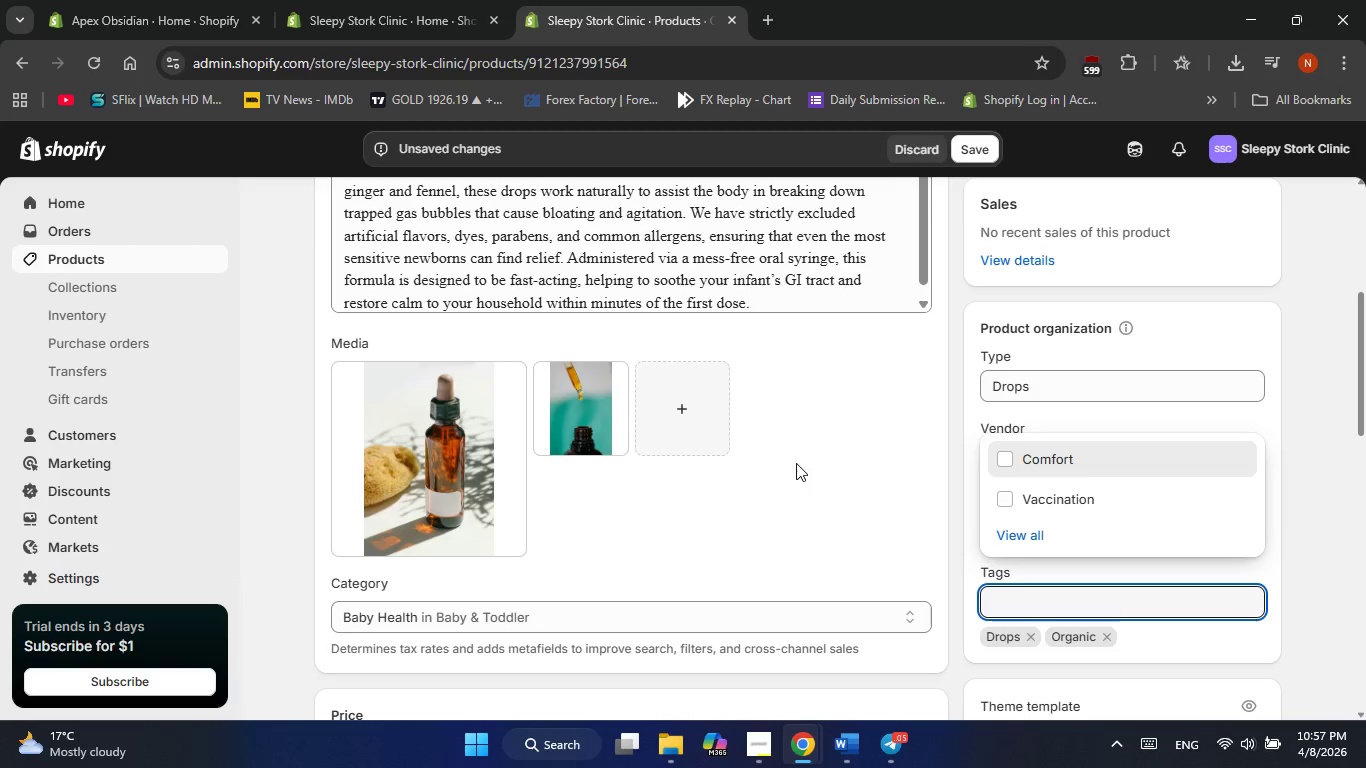 
scroll: coordinate [796, 463], scroll_direction: up, amount: 4.0
 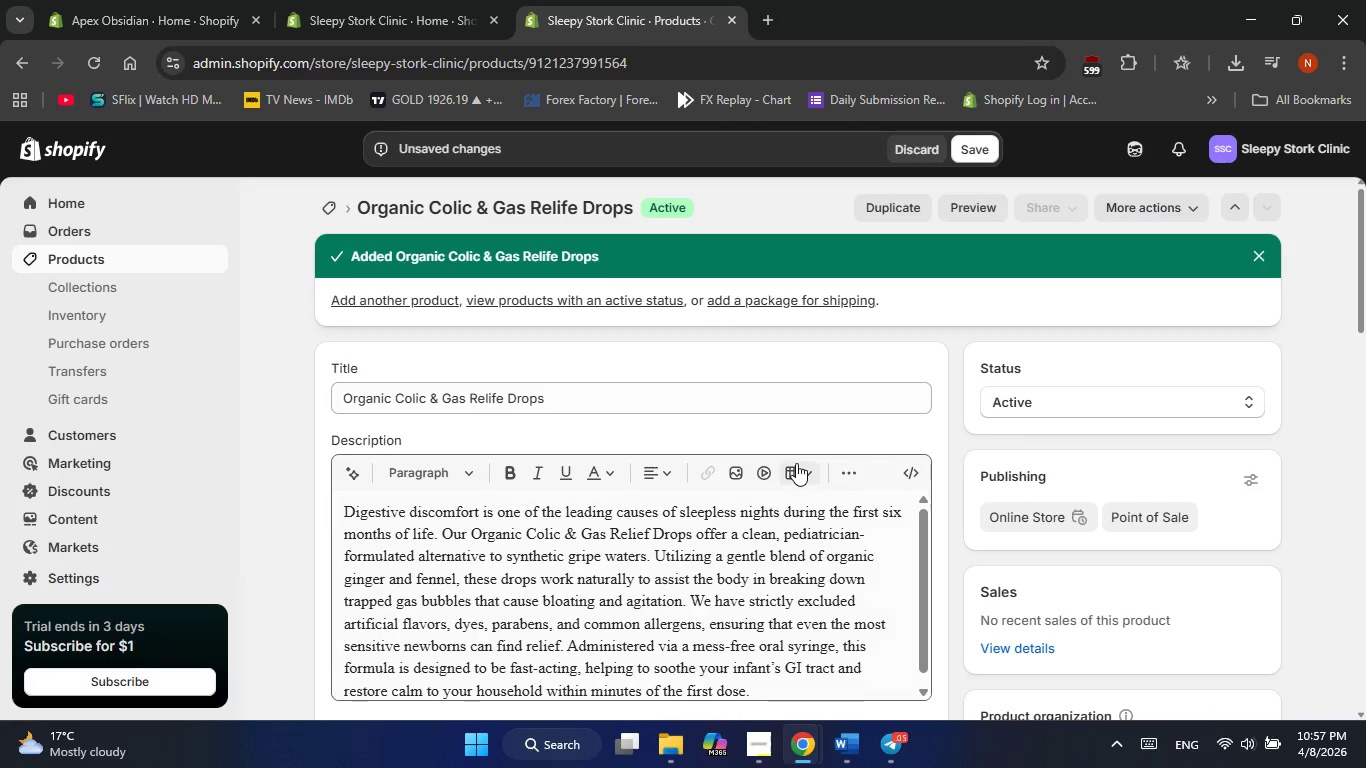 
scroll: coordinate [796, 463], scroll_direction: down, amount: 4.0
 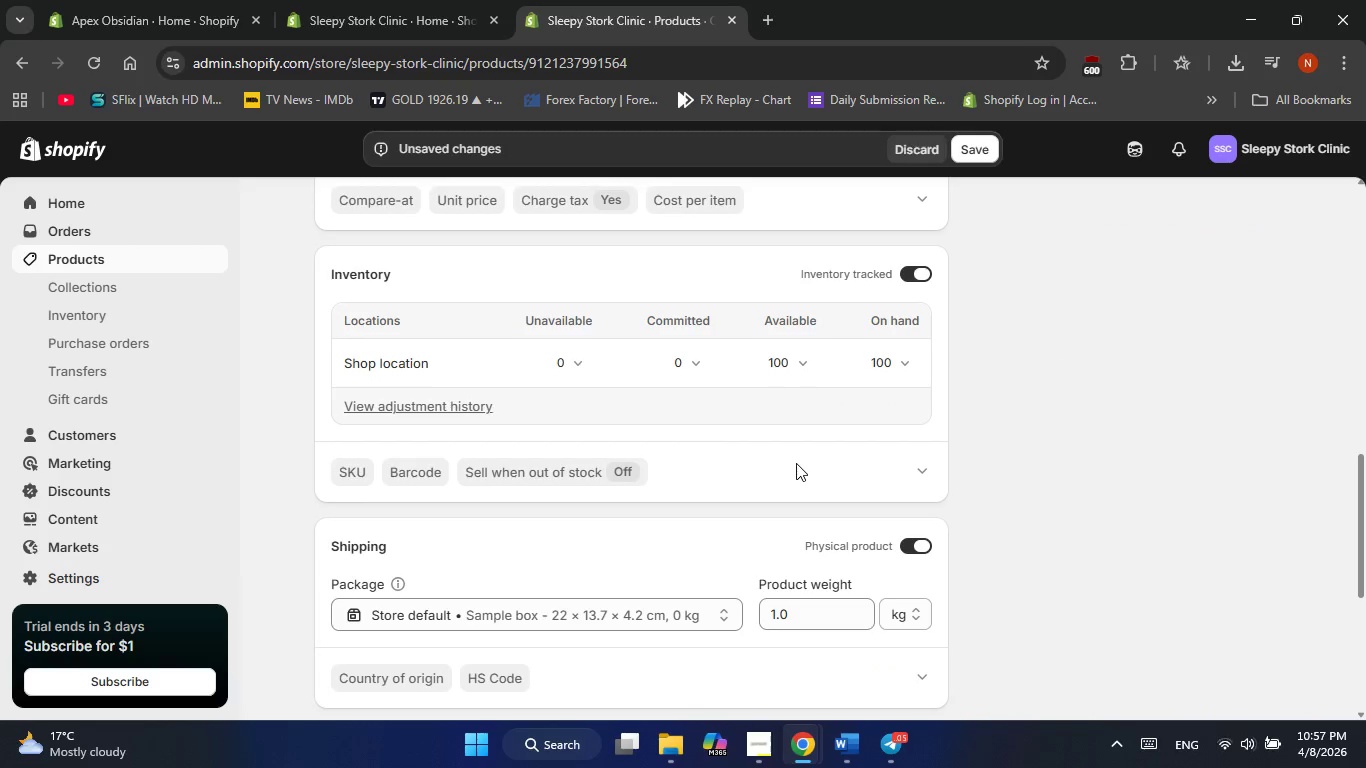 
scroll: coordinate [796, 463], scroll_direction: up, amount: 6.0
 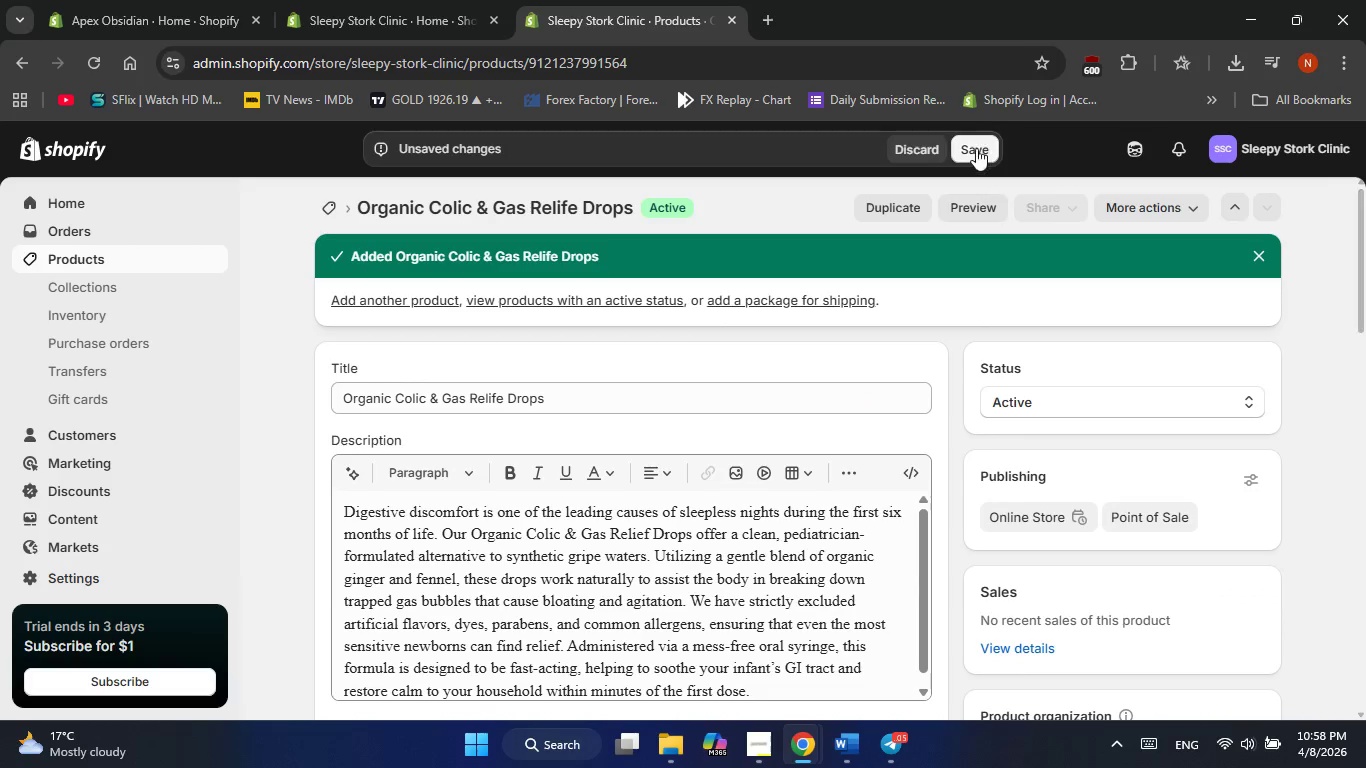 
left_click([974, 150])
 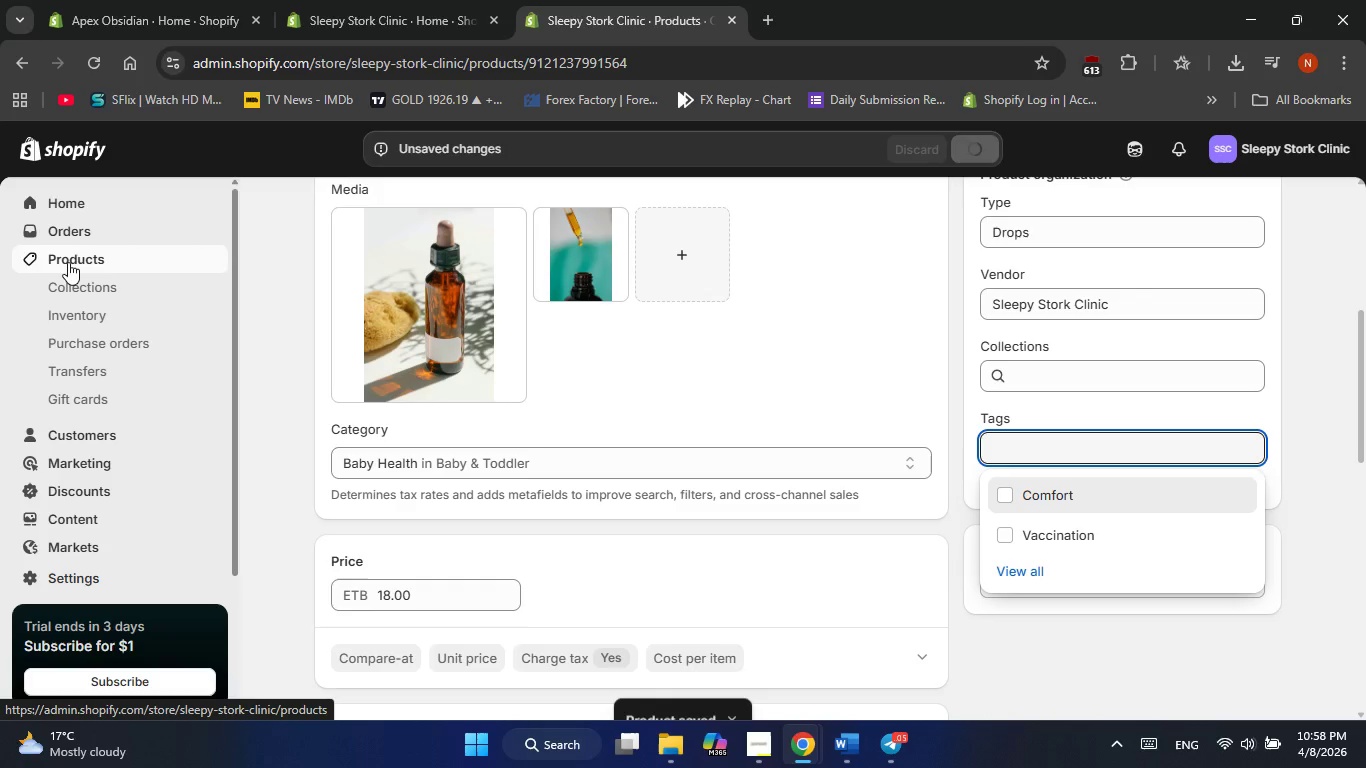 
wait(9.45)
 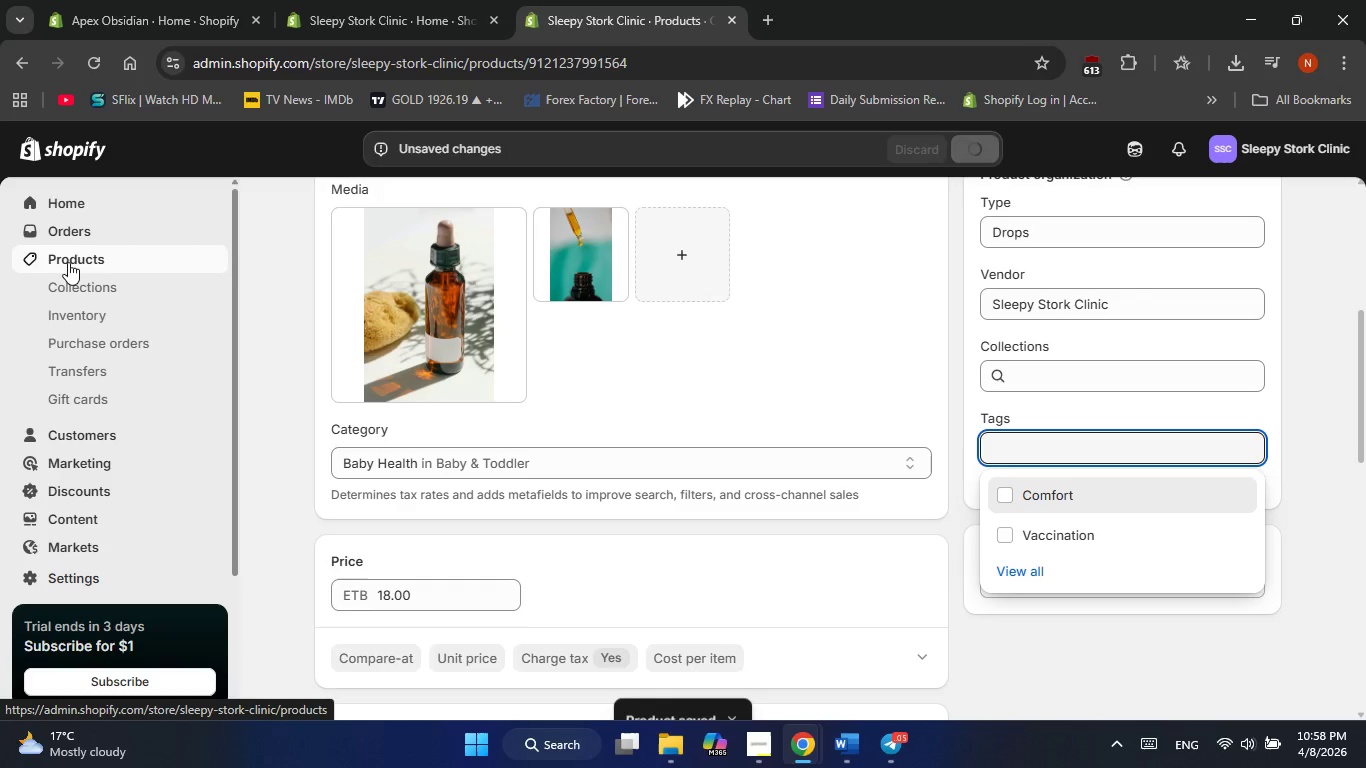 
left_click([1012, 495])
 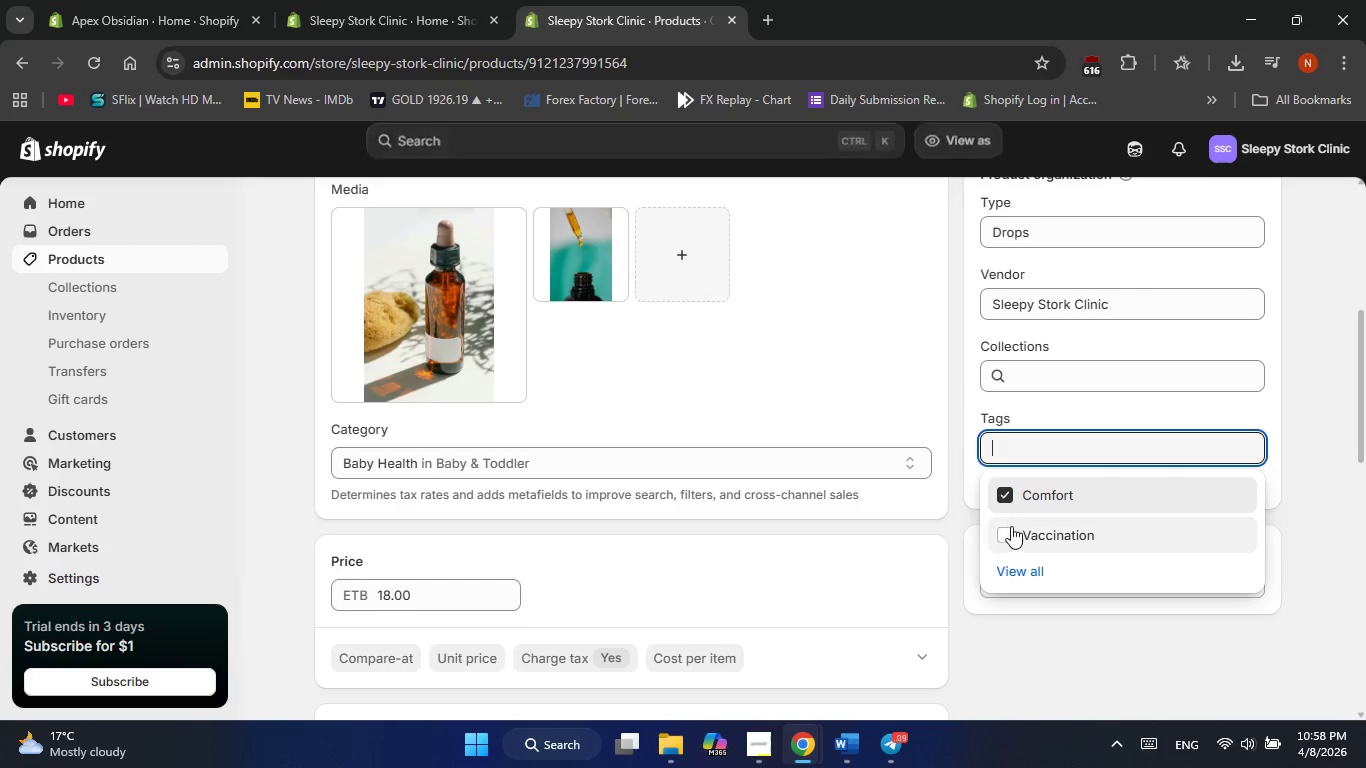 
left_click([1011, 533])
 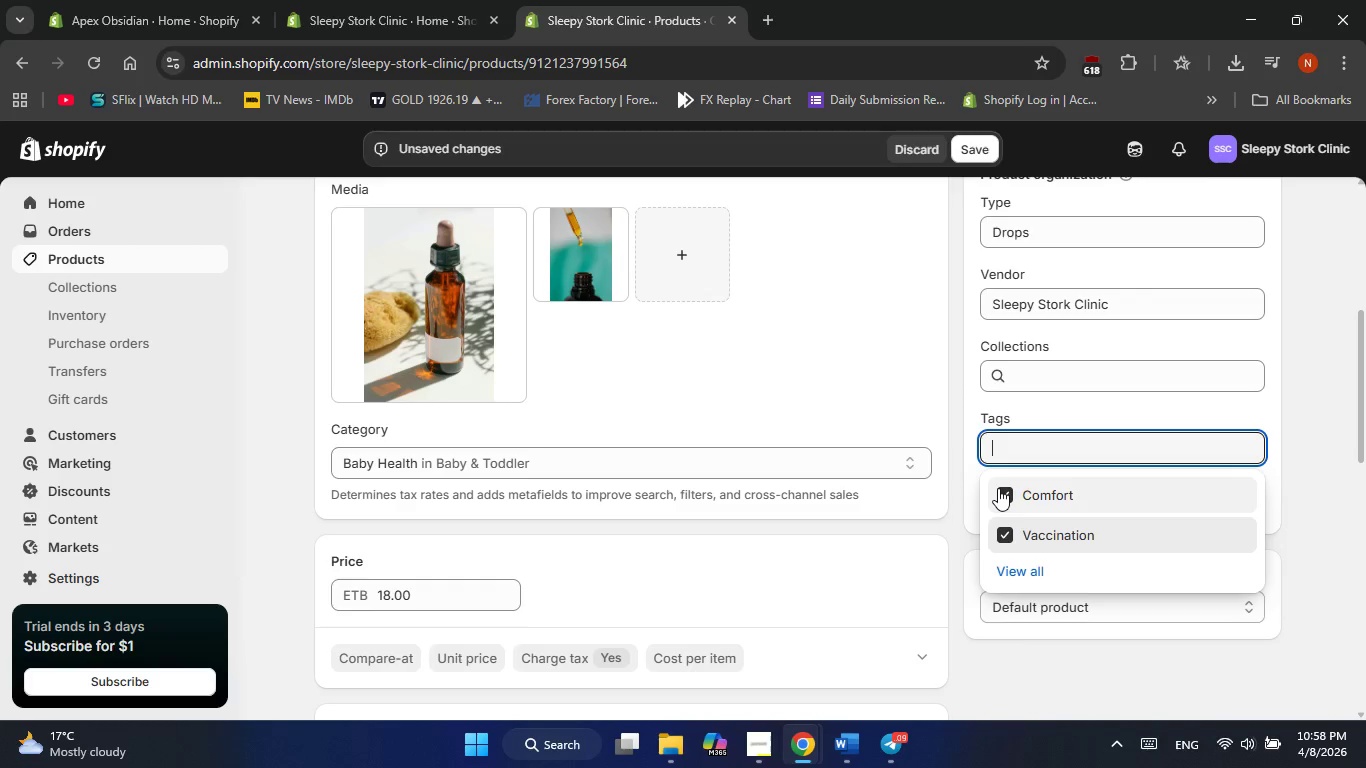 
left_click([998, 488])
 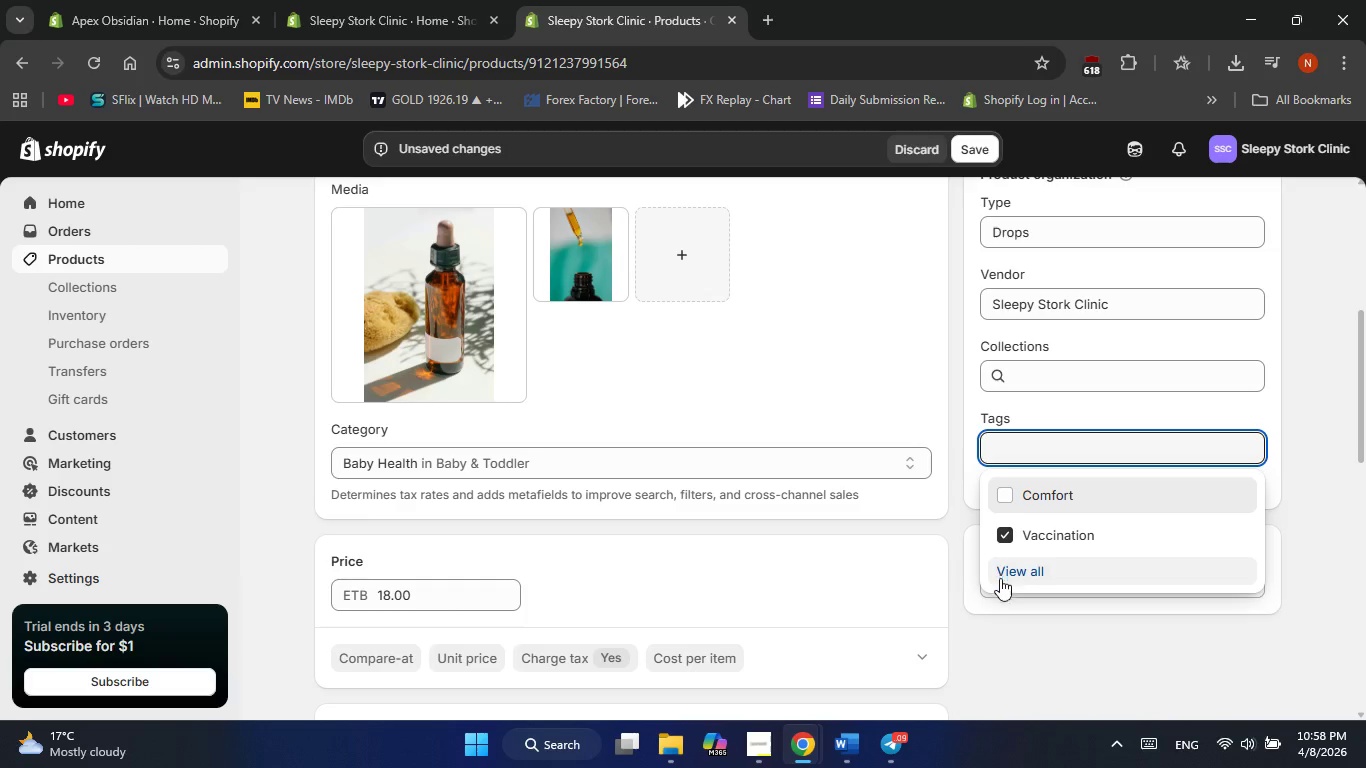 
left_click([1002, 636])
 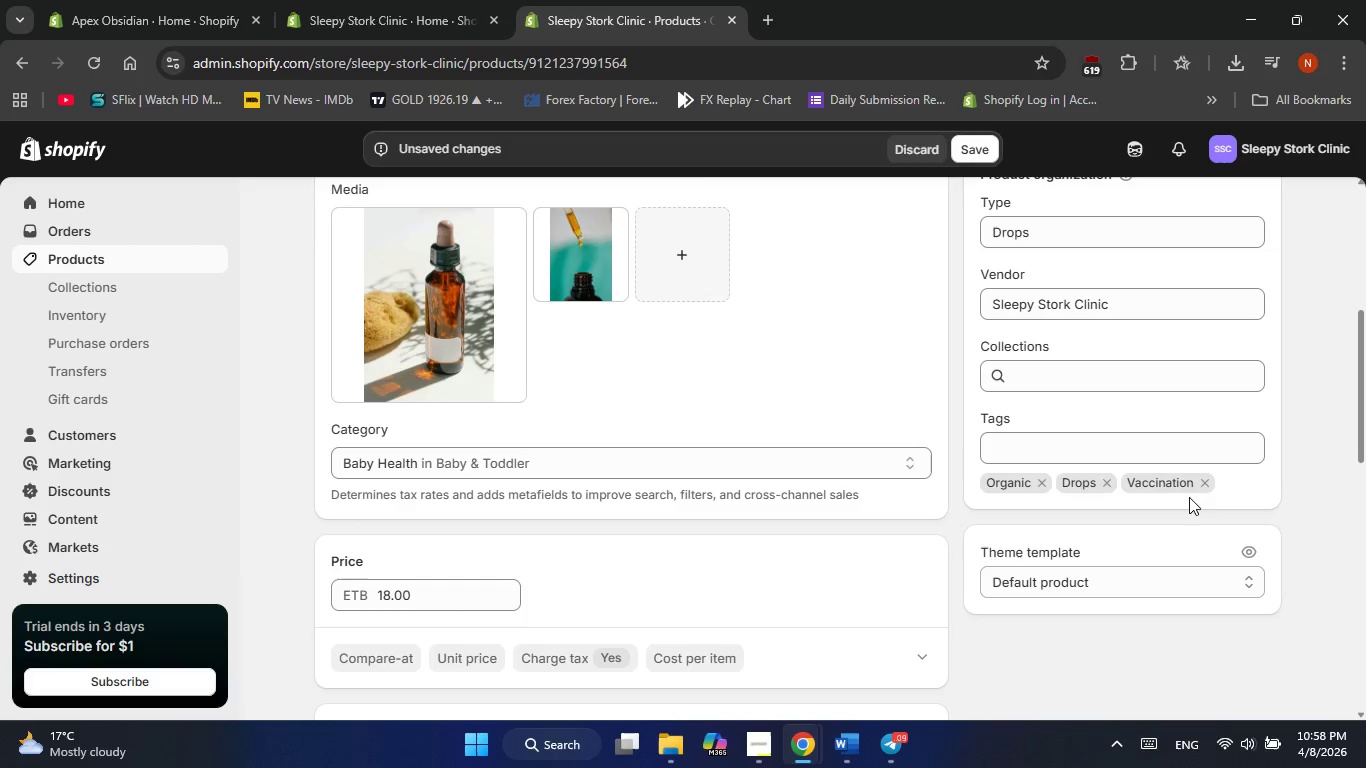 
left_click([1204, 488])
 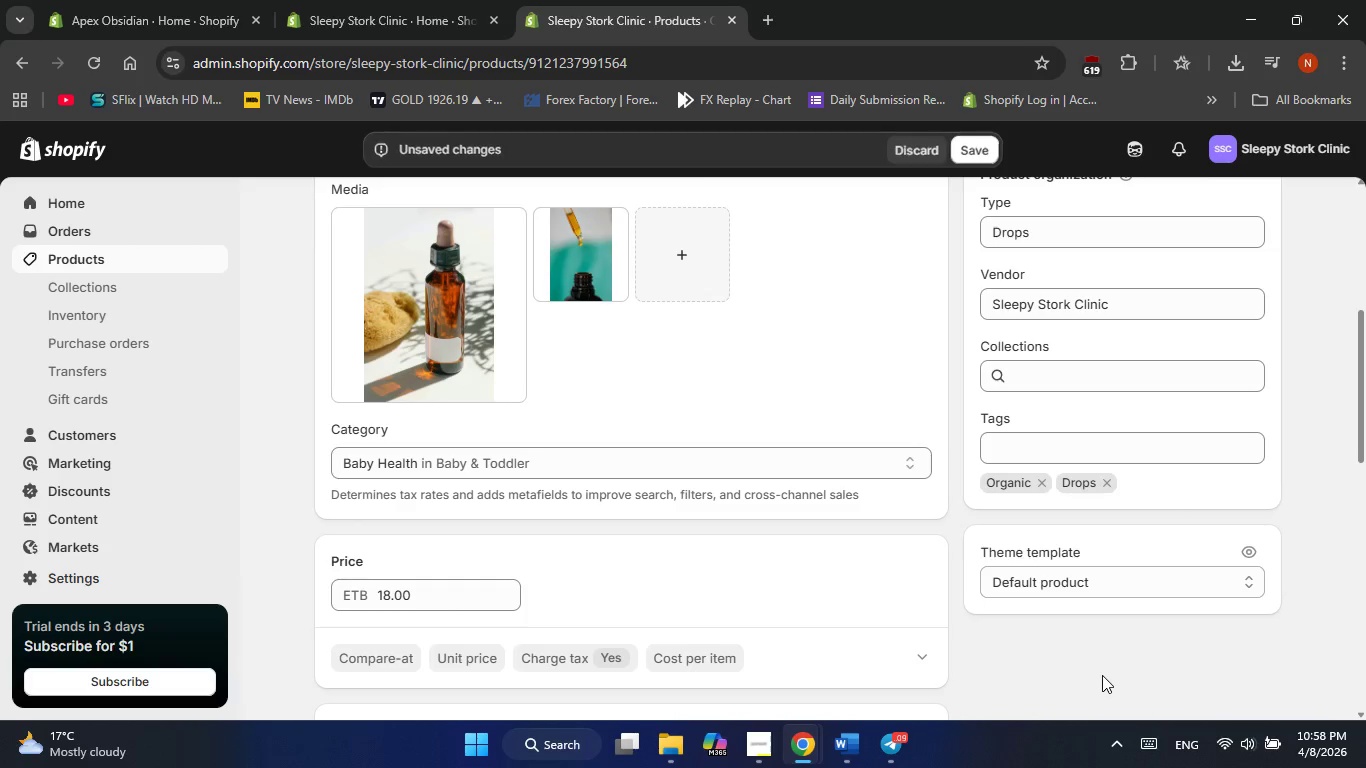 
left_click([1102, 675])
 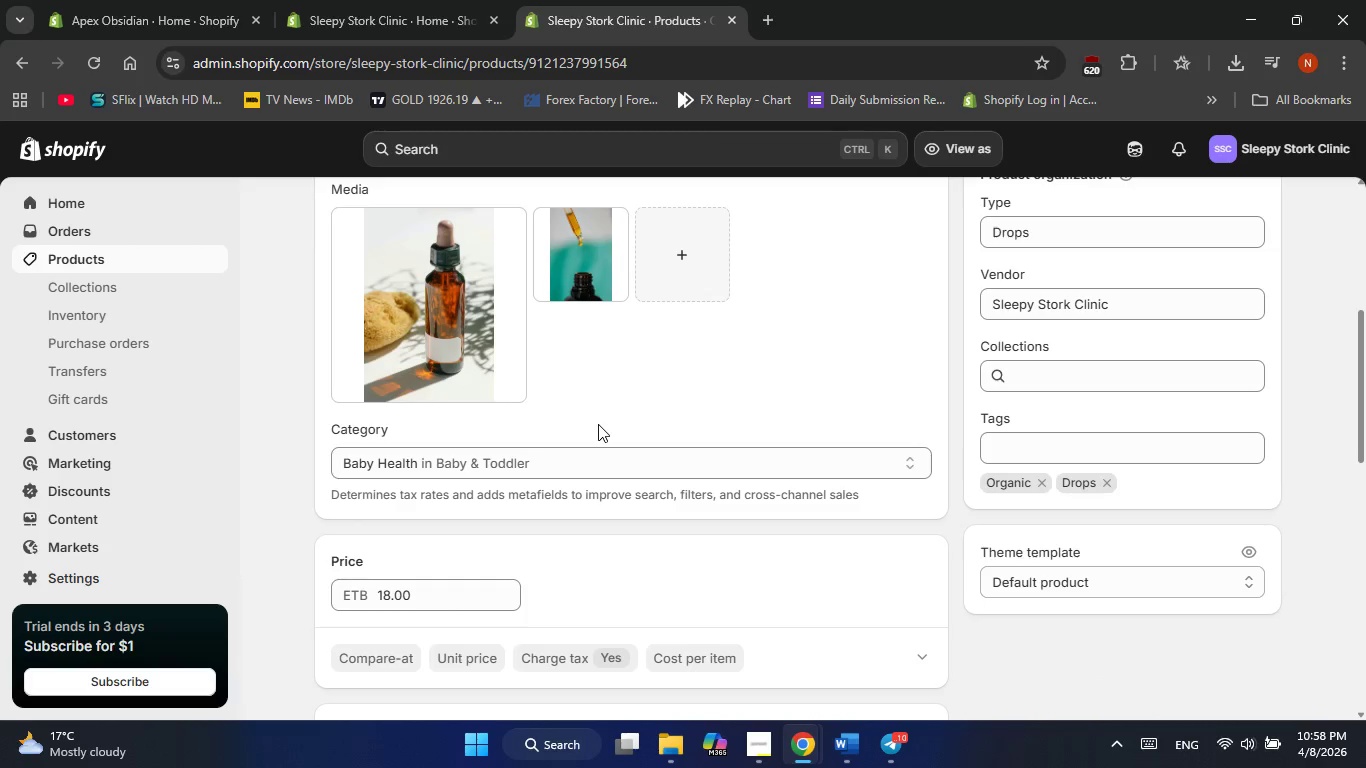 
scroll: coordinate [770, 499], scroll_direction: down, amount: 2.0
 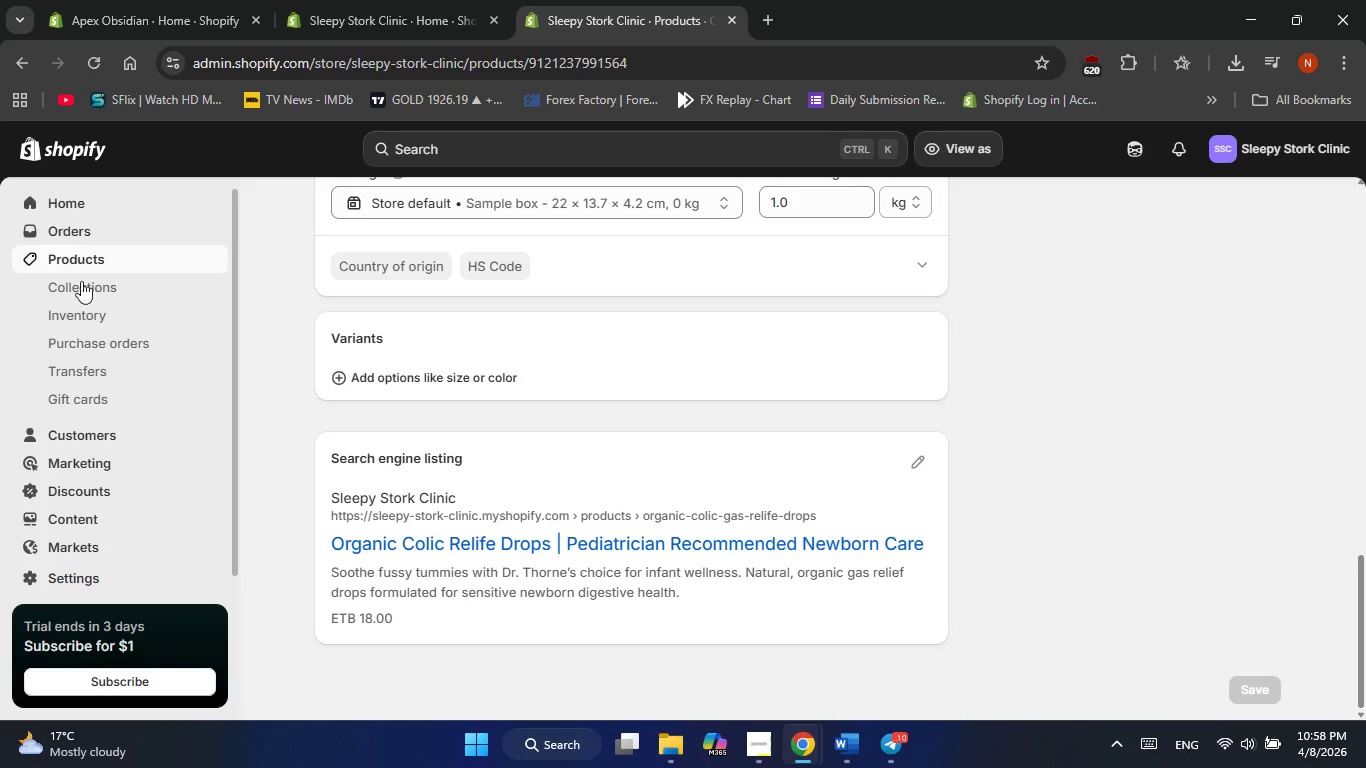 
left_click([72, 257])
 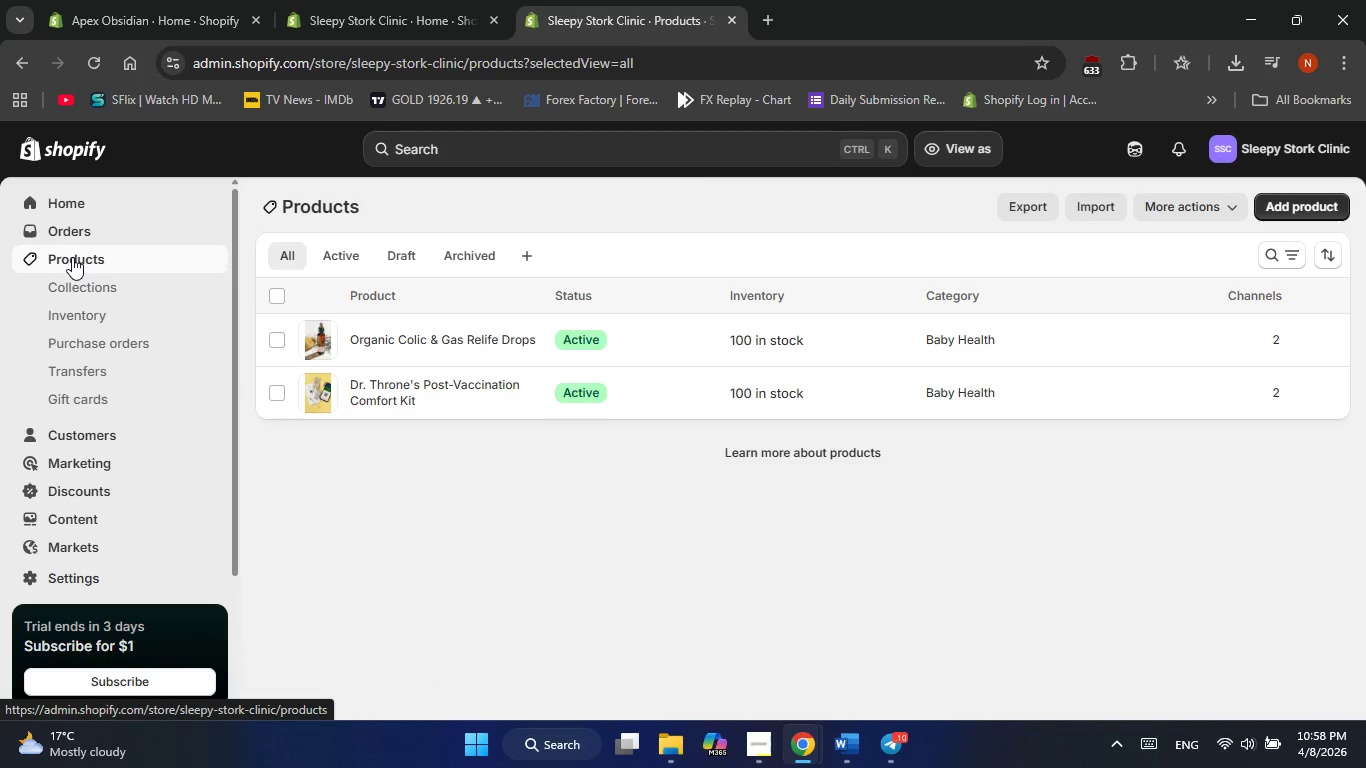 
wait(8.19)
 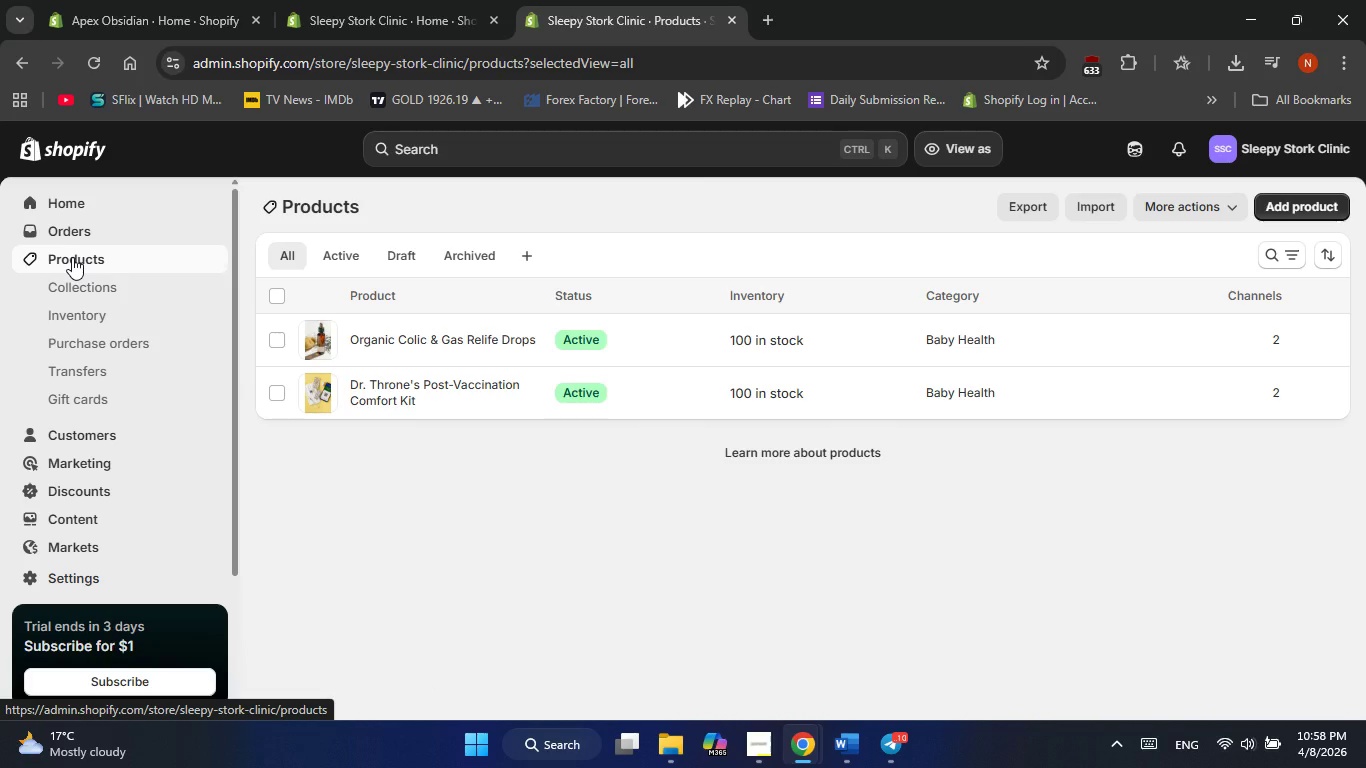 
left_click([1308, 206])
 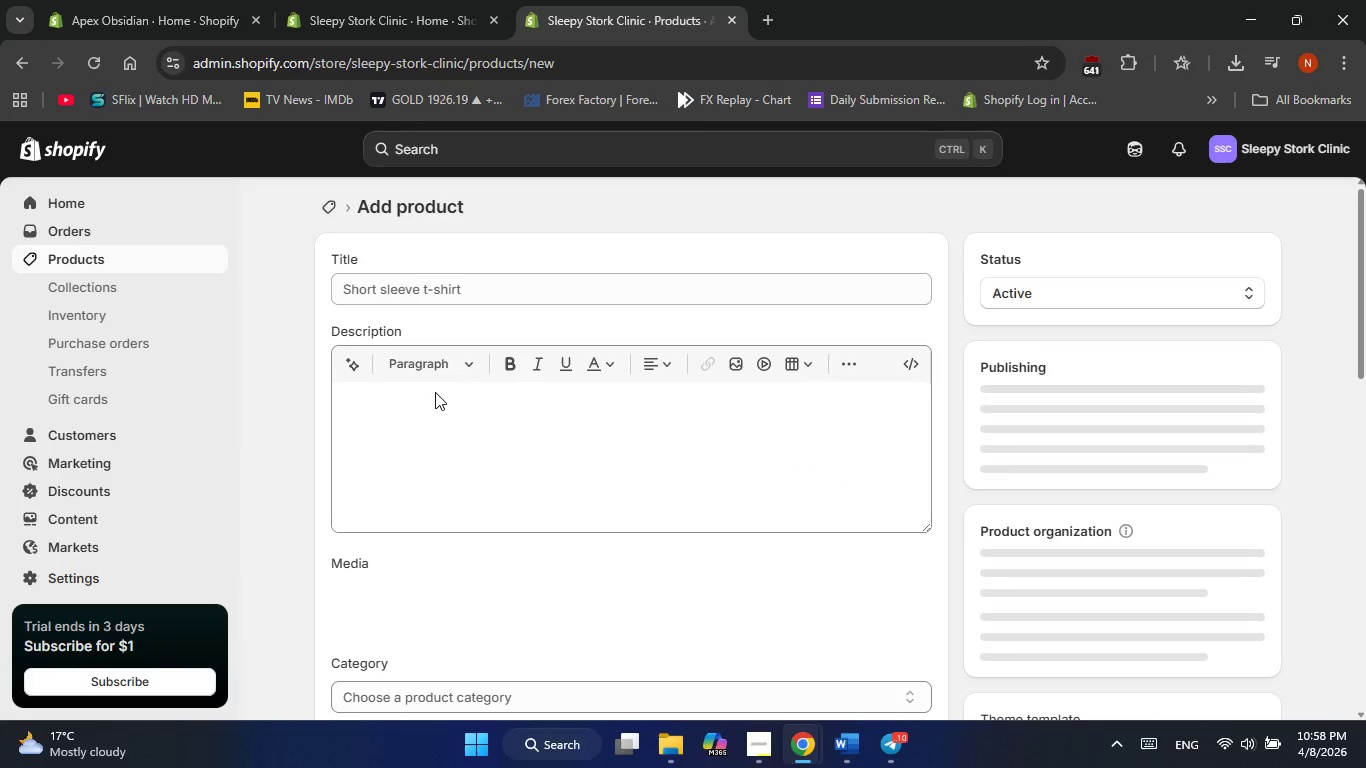 
left_click([472, 294])
 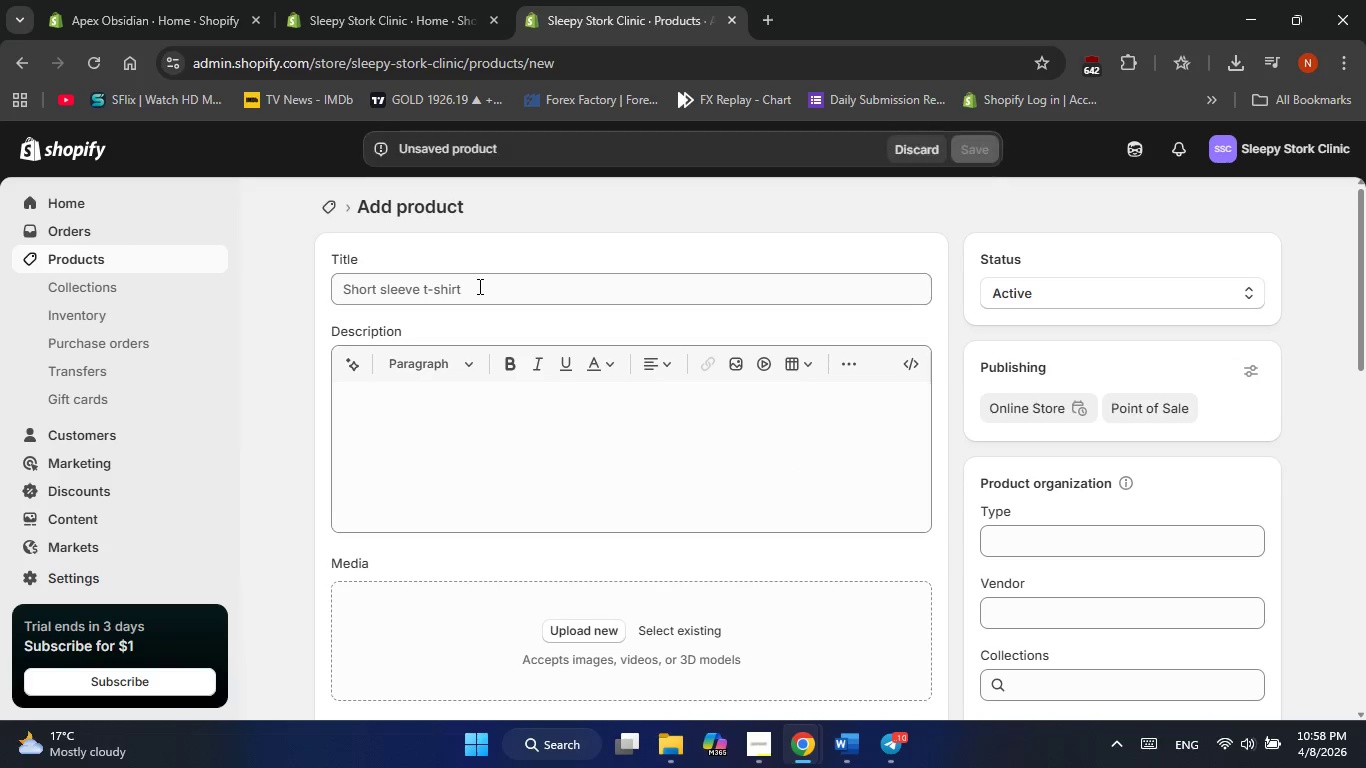 
left_click([478, 286])
 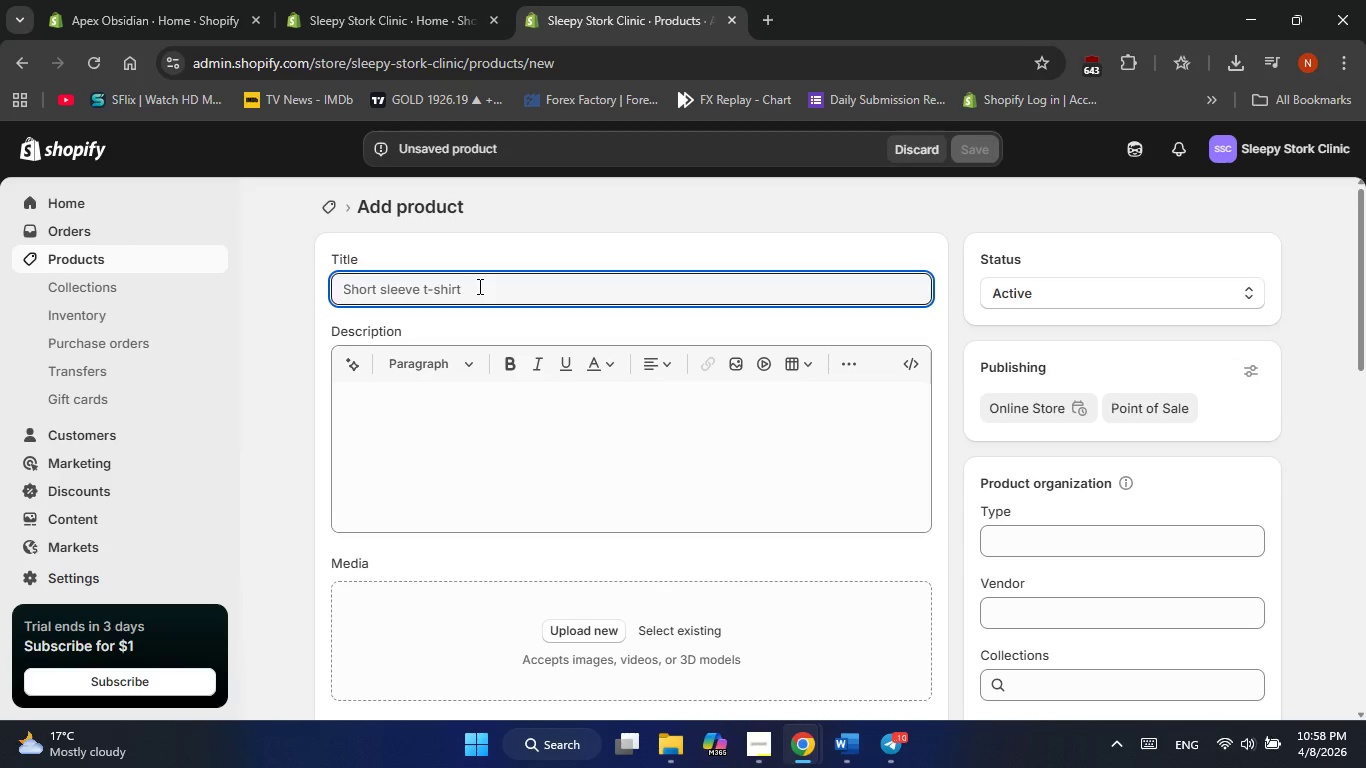 
type(Non-Contact Infrared Smart Thermometer)
 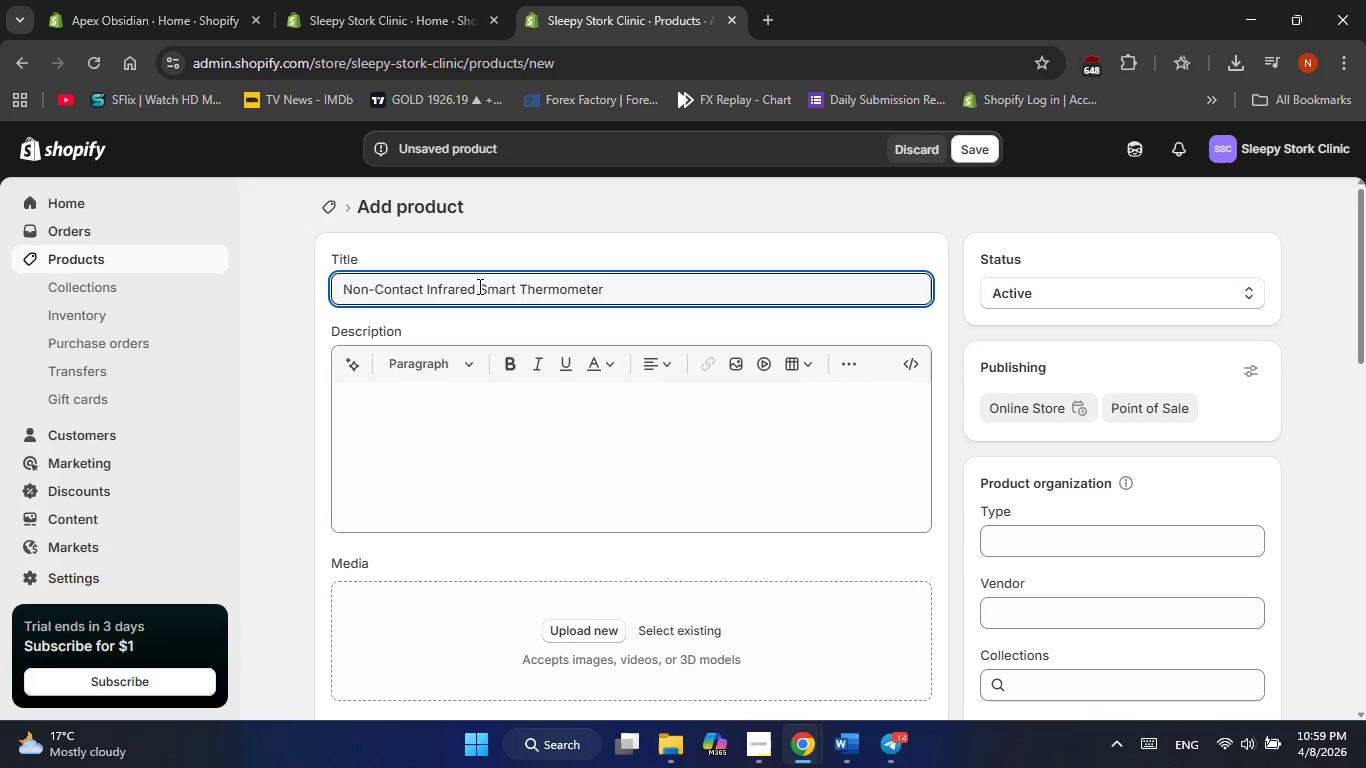 
left_click([461, 455])
 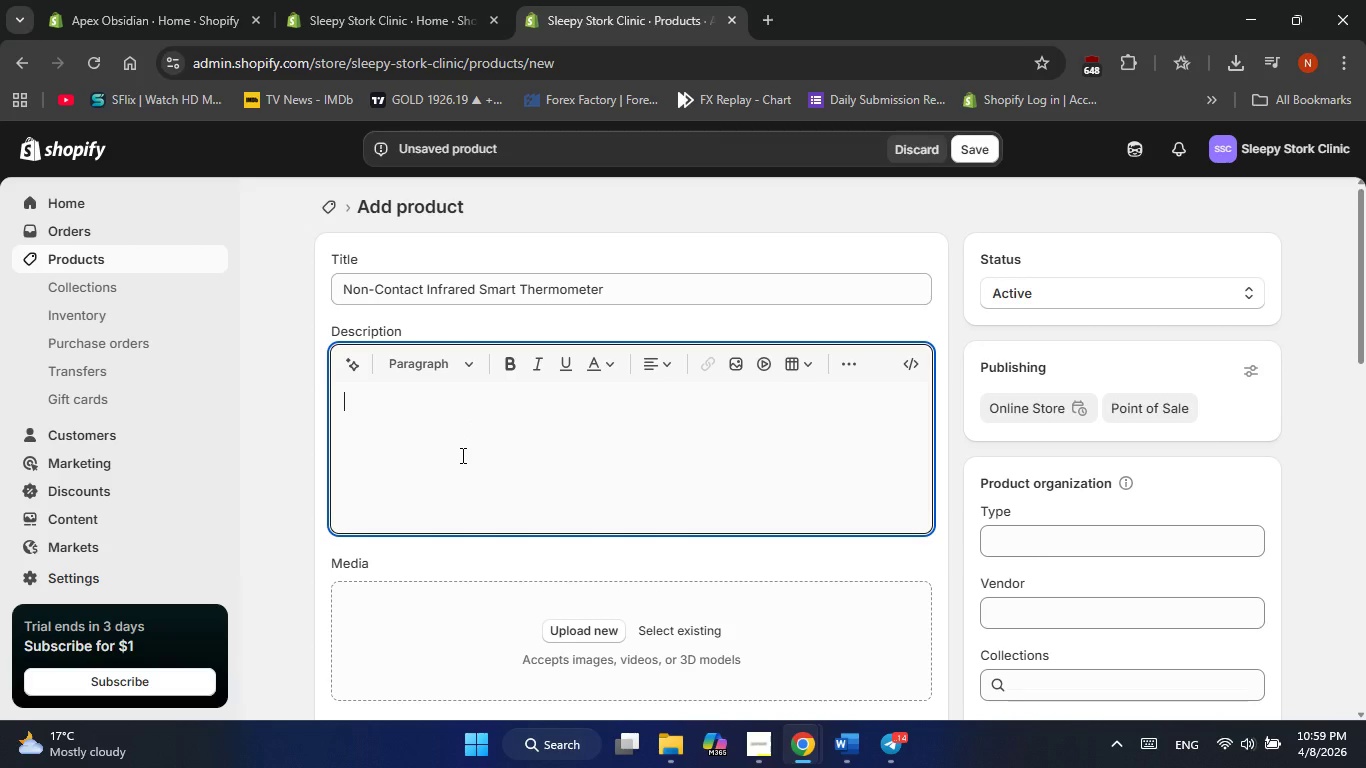 
wait(8.55)
 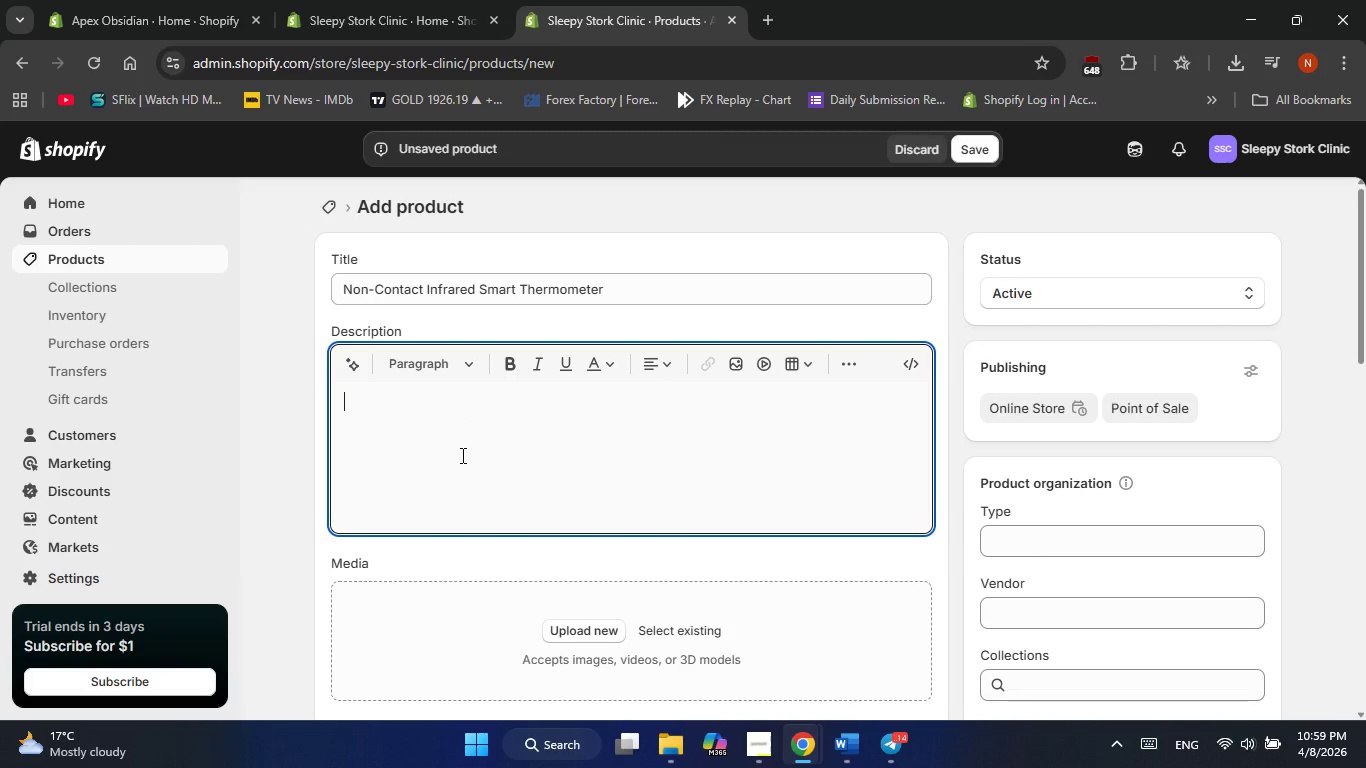 
left_click([343, 289])
 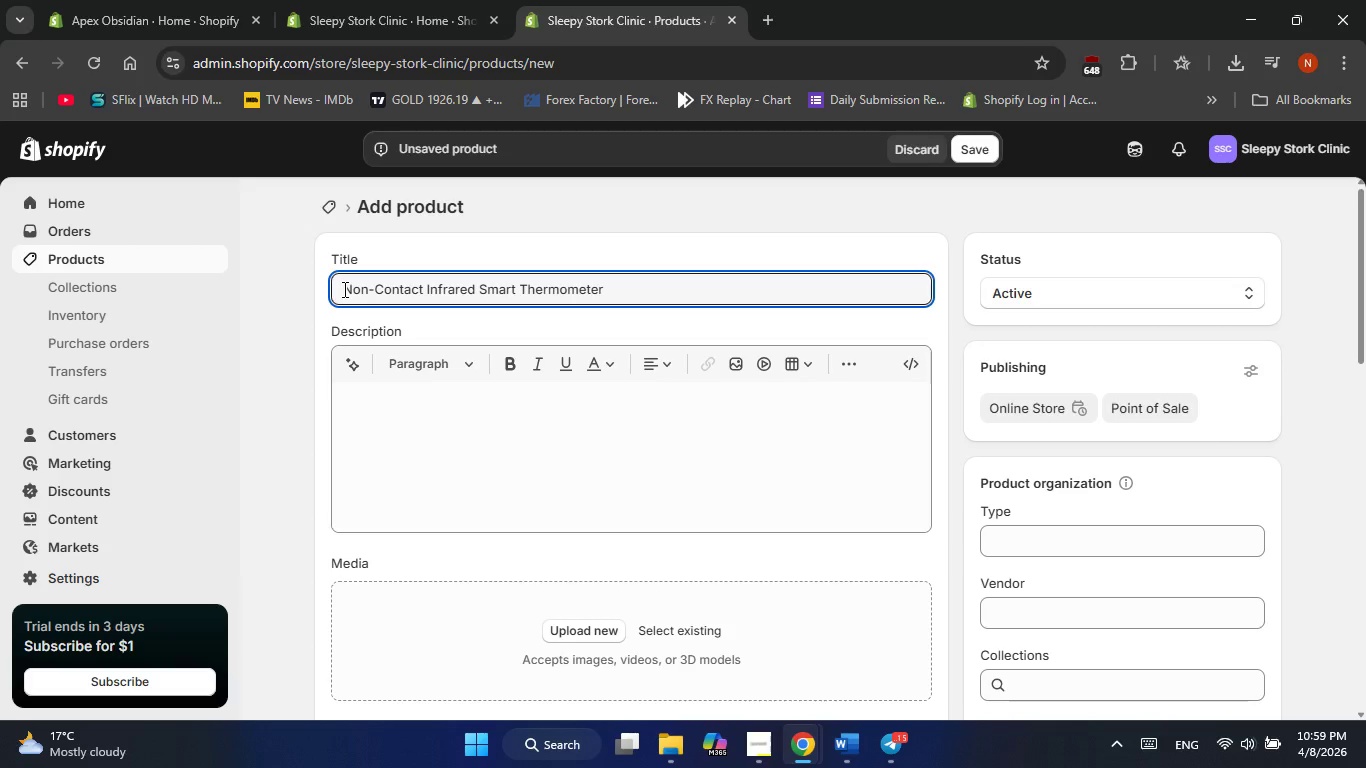 
type(Clinical  )
key(Backspace)
 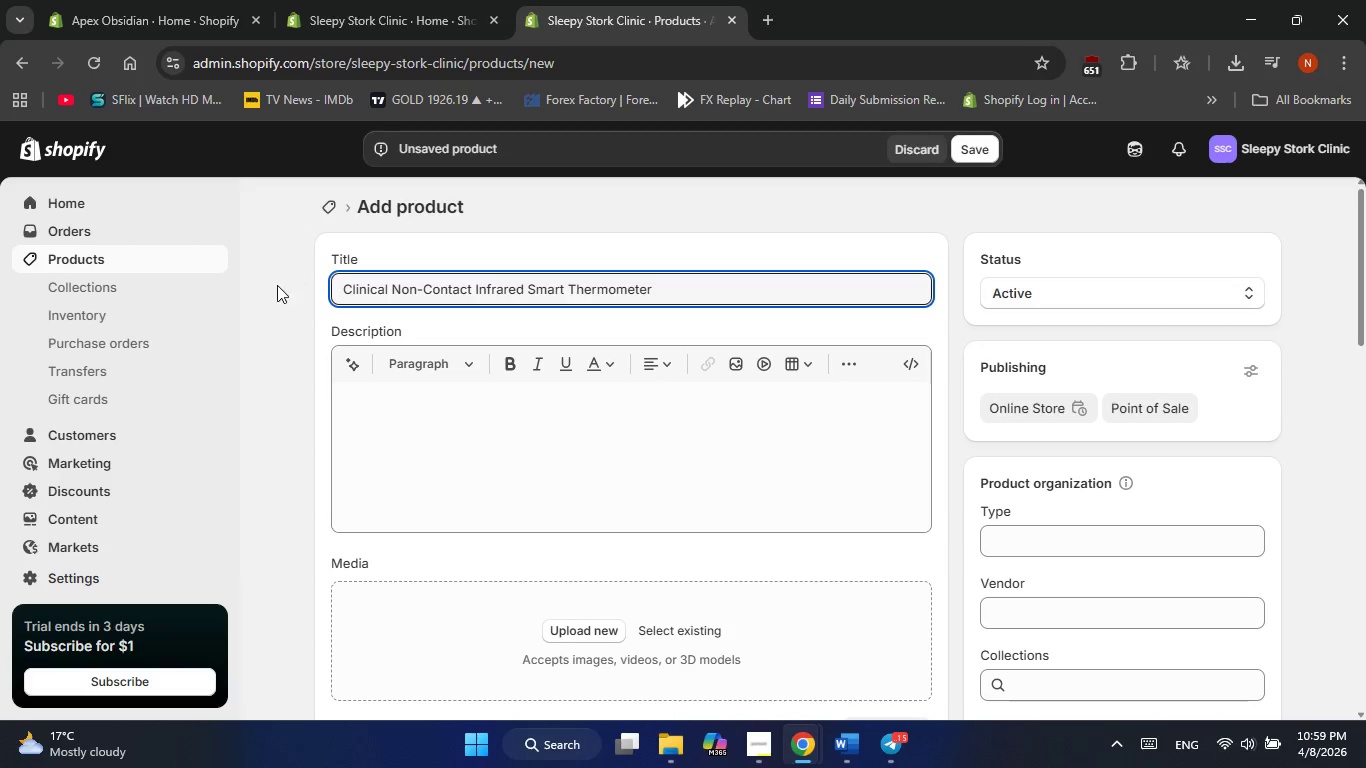 
left_click([276, 286])
 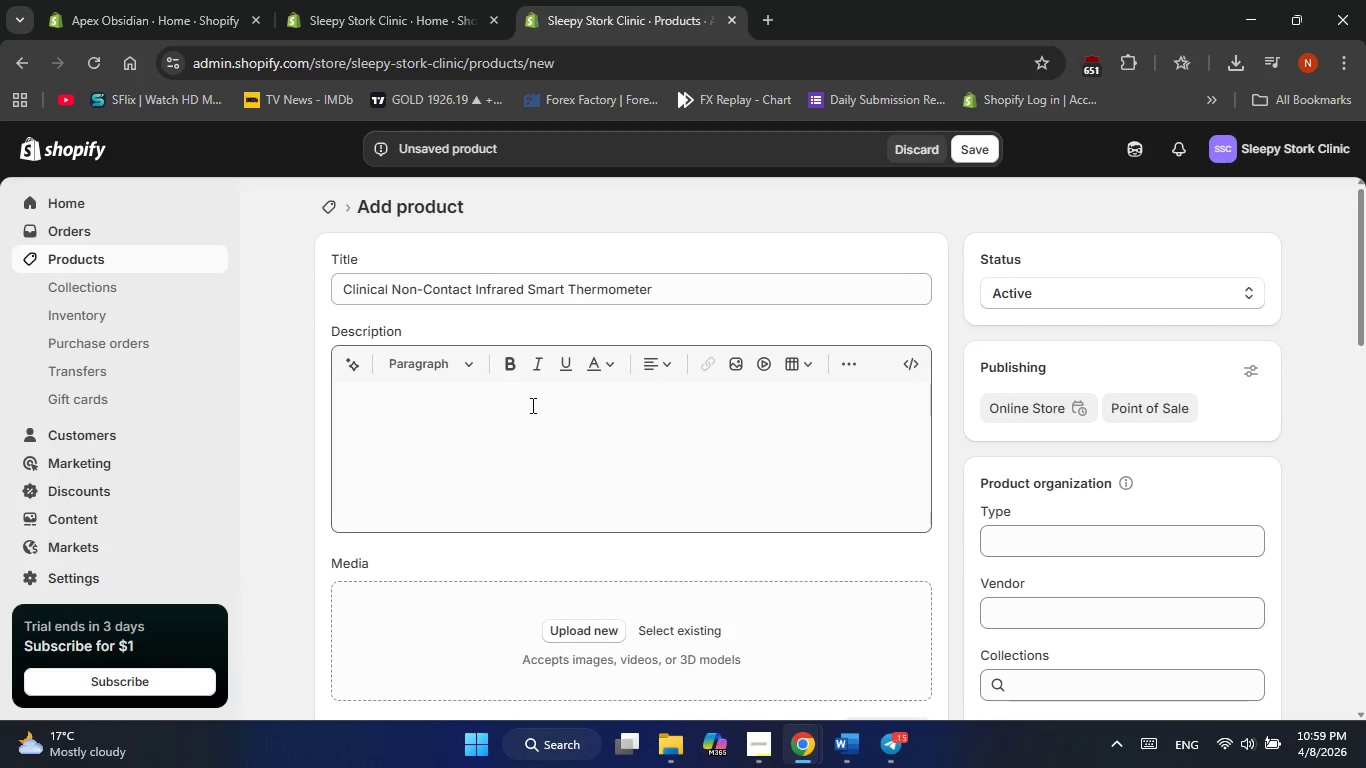 
left_click([538, 427])
 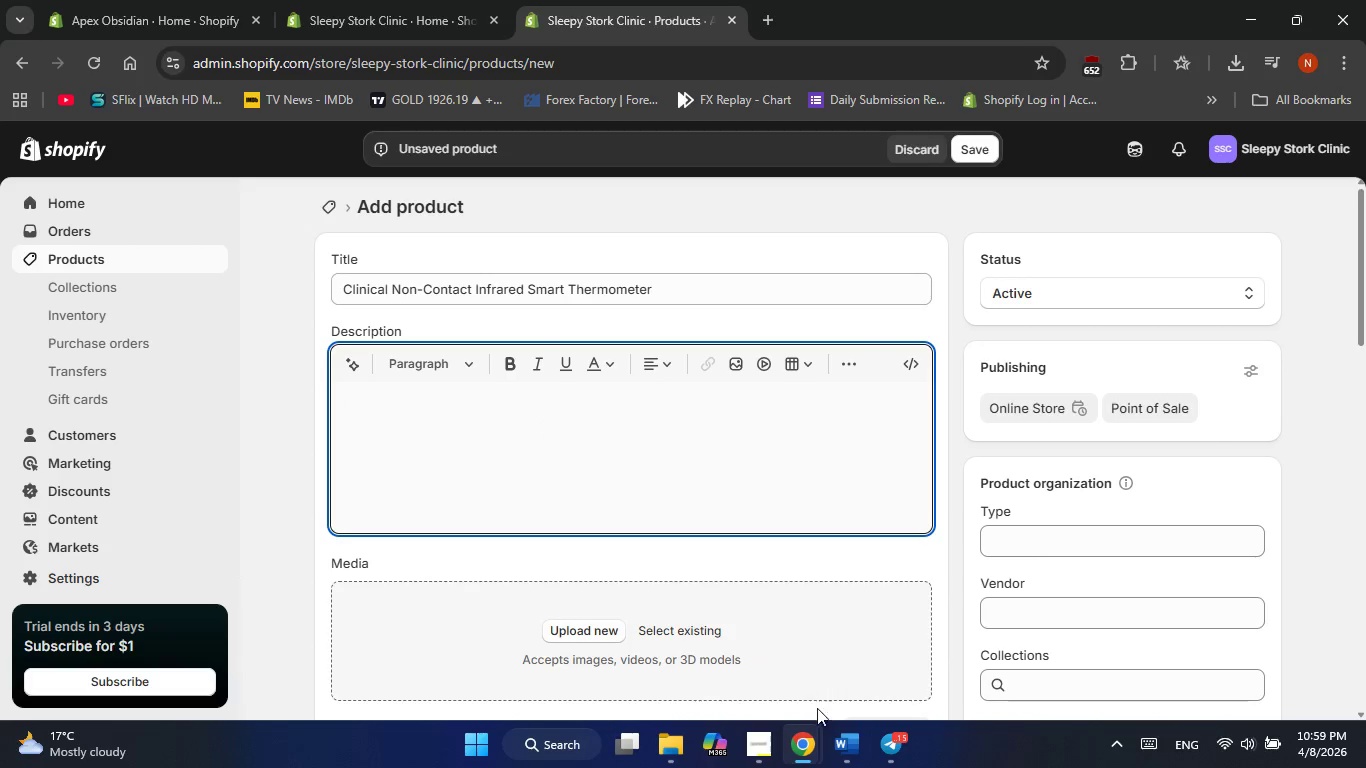 
left_click([838, 732])
 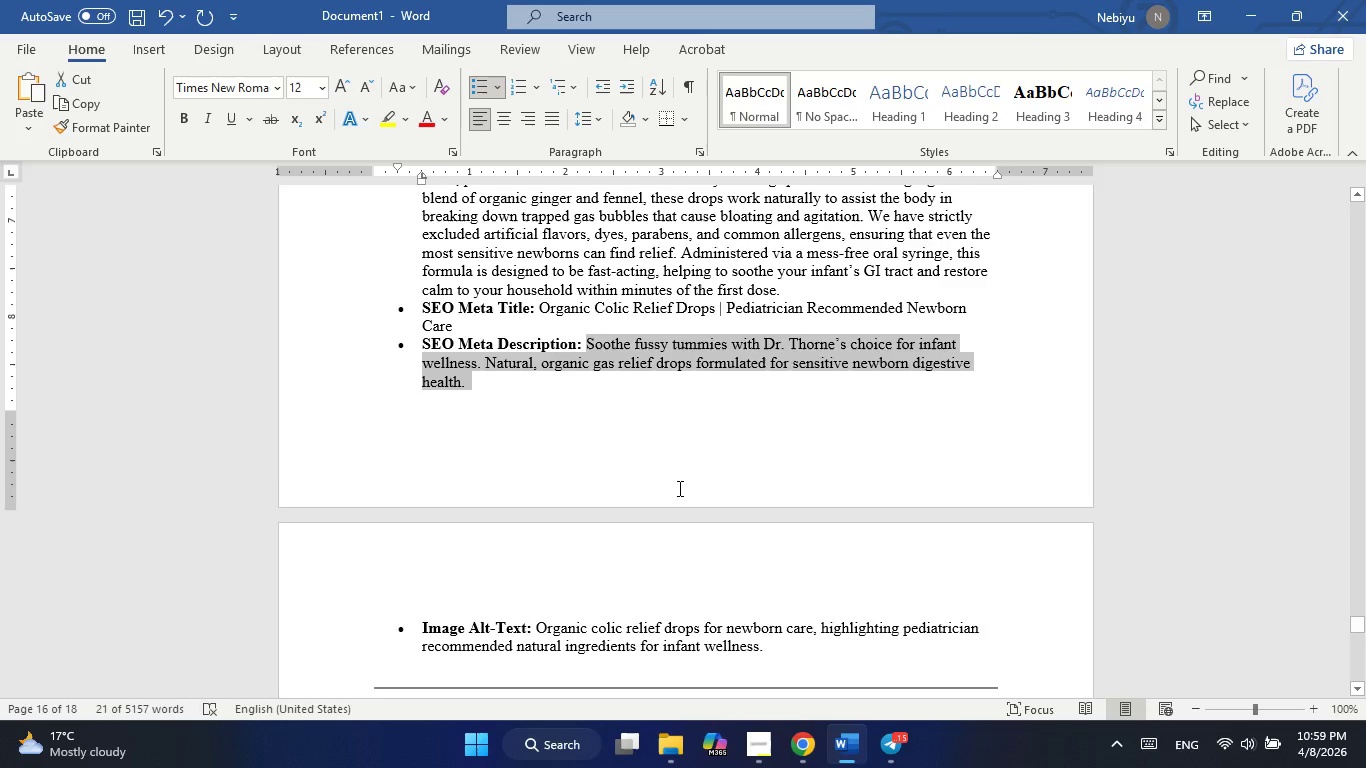 
scroll: coordinate [678, 488], scroll_direction: down, amount: 2.0
 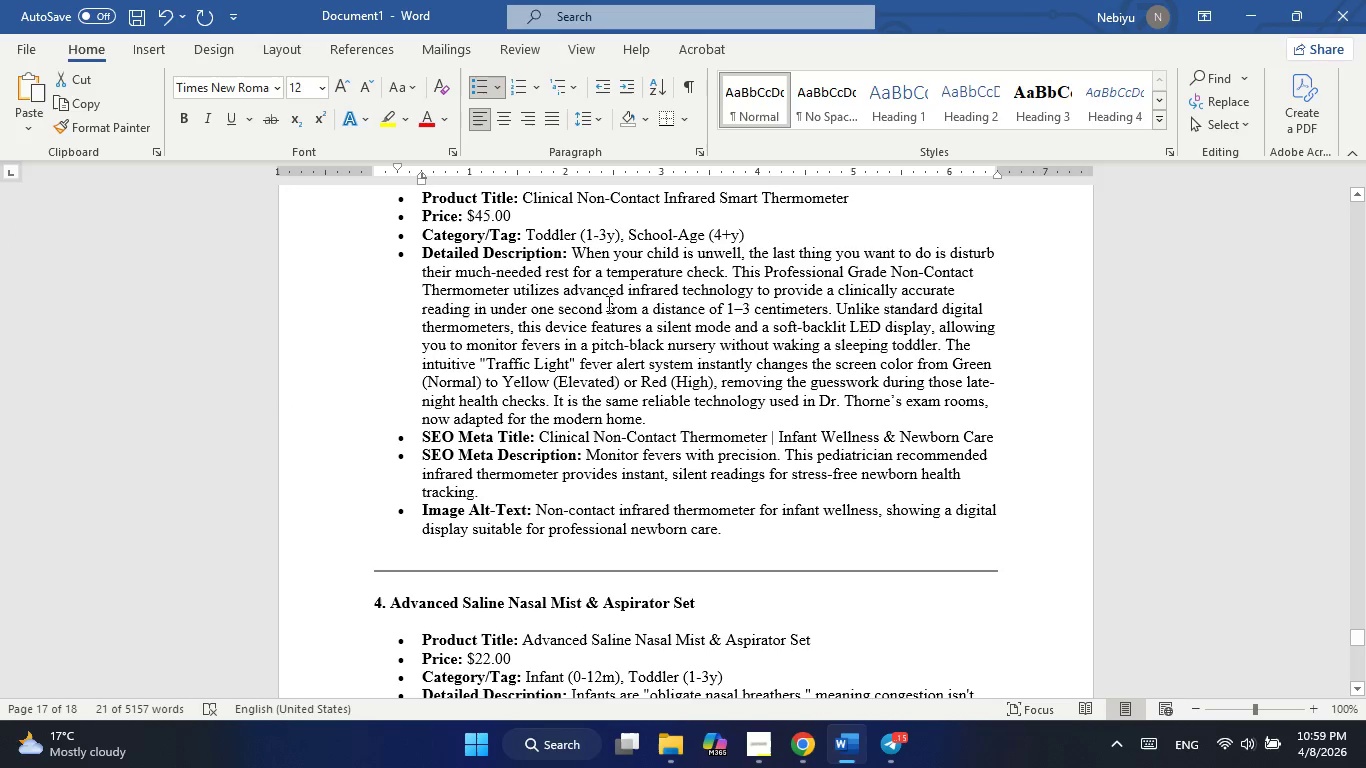 
left_click_drag(start_coordinate=[575, 251], to_coordinate=[658, 415])
 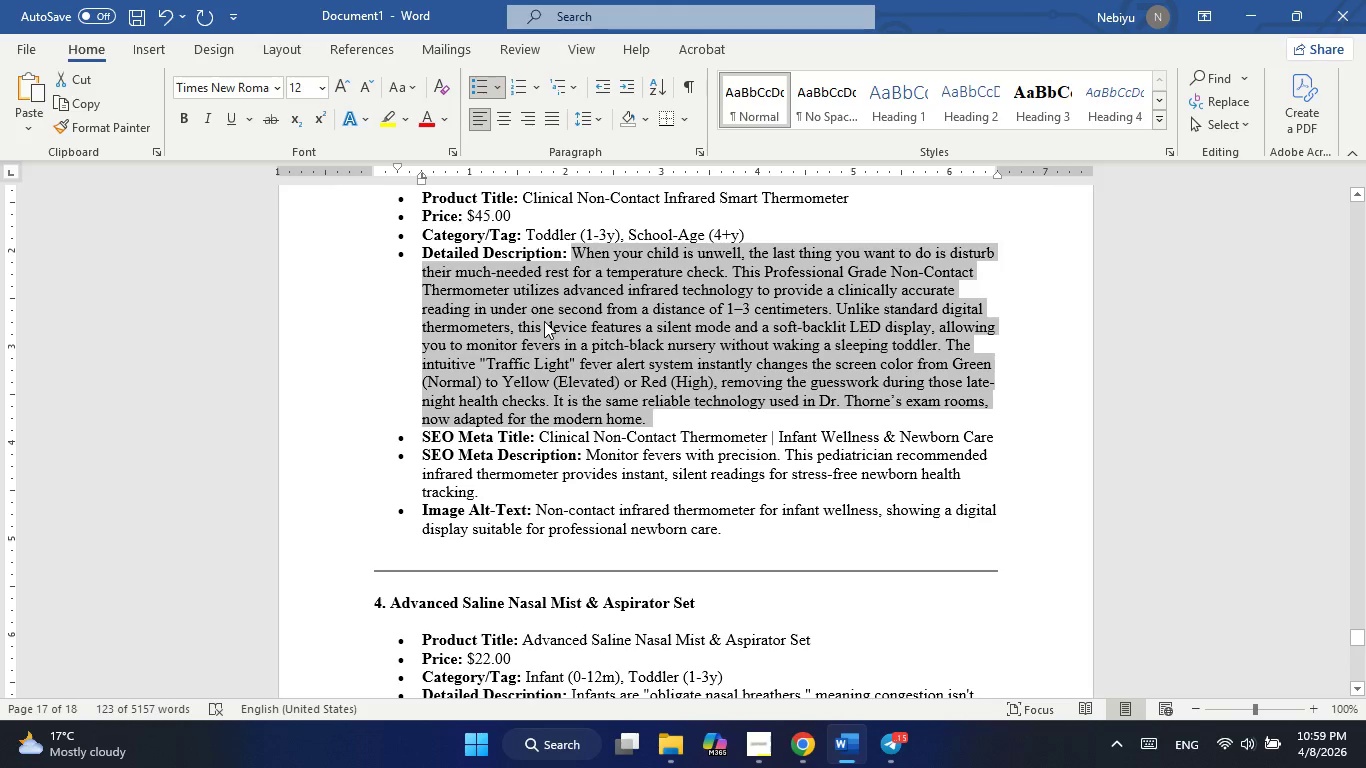 
right_click([544, 321])
 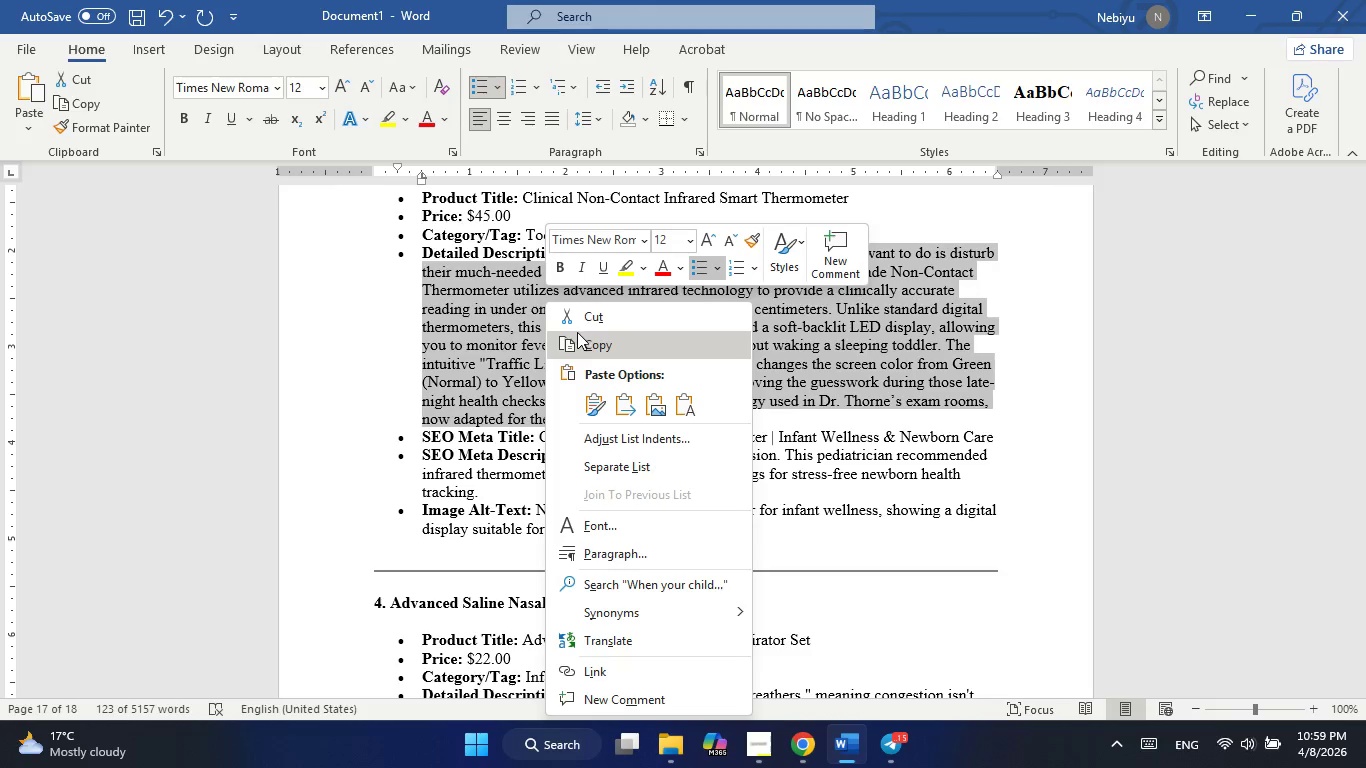 
left_click([603, 340])
 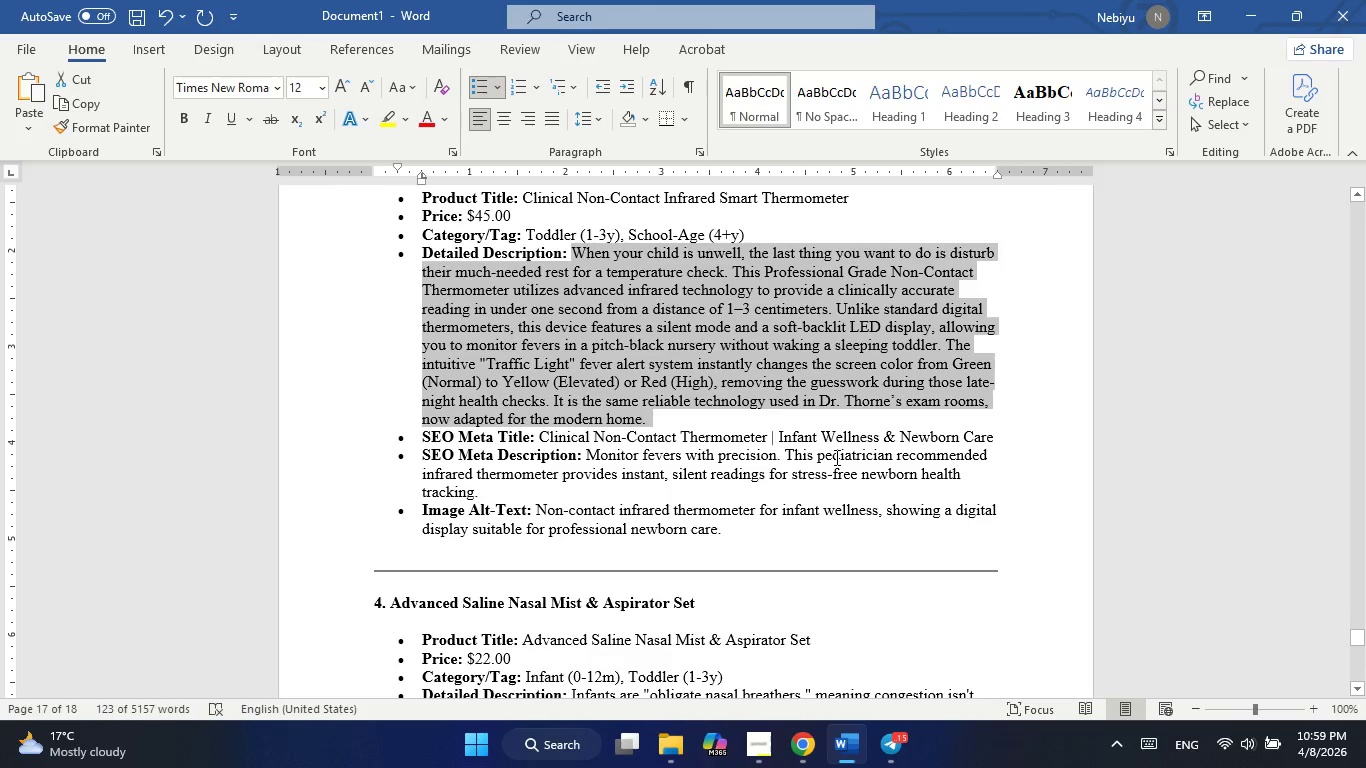 
left_click([821, 423])
 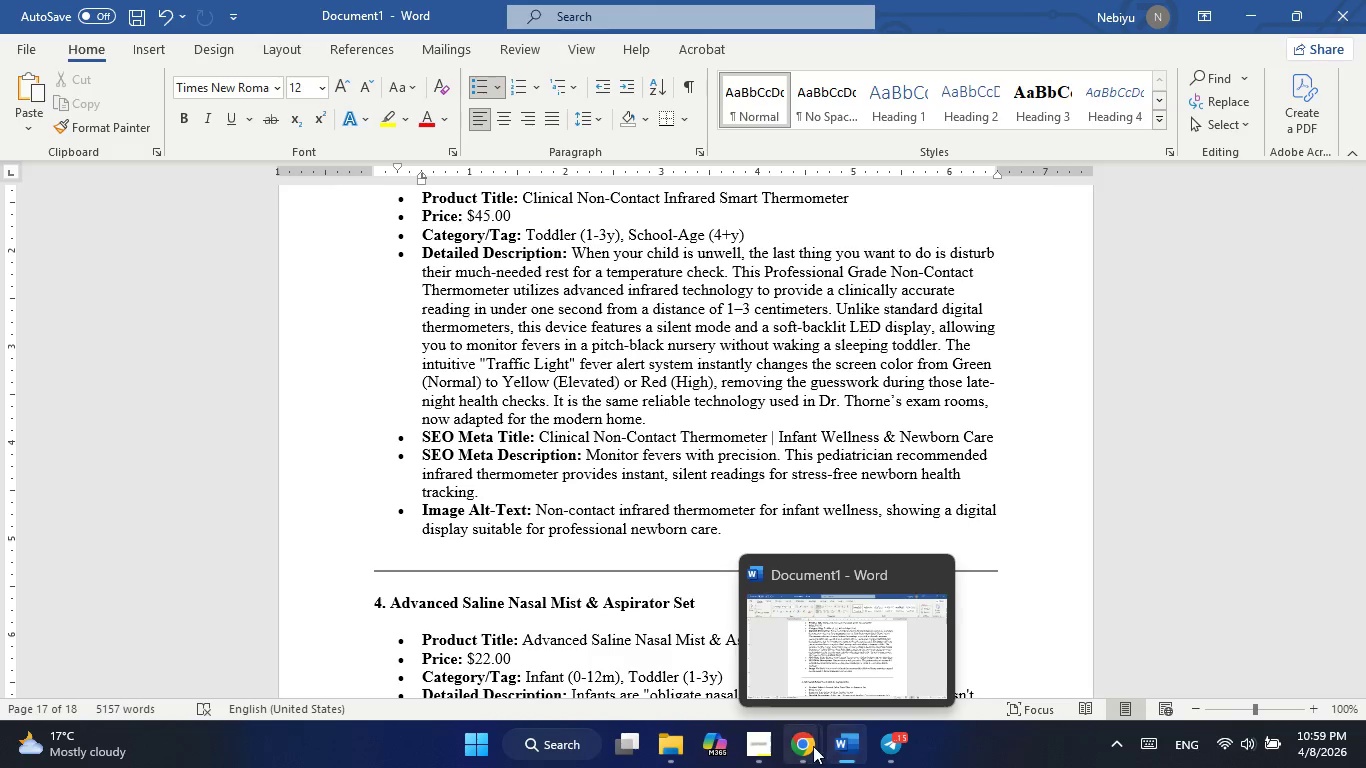 
left_click([838, 659])
 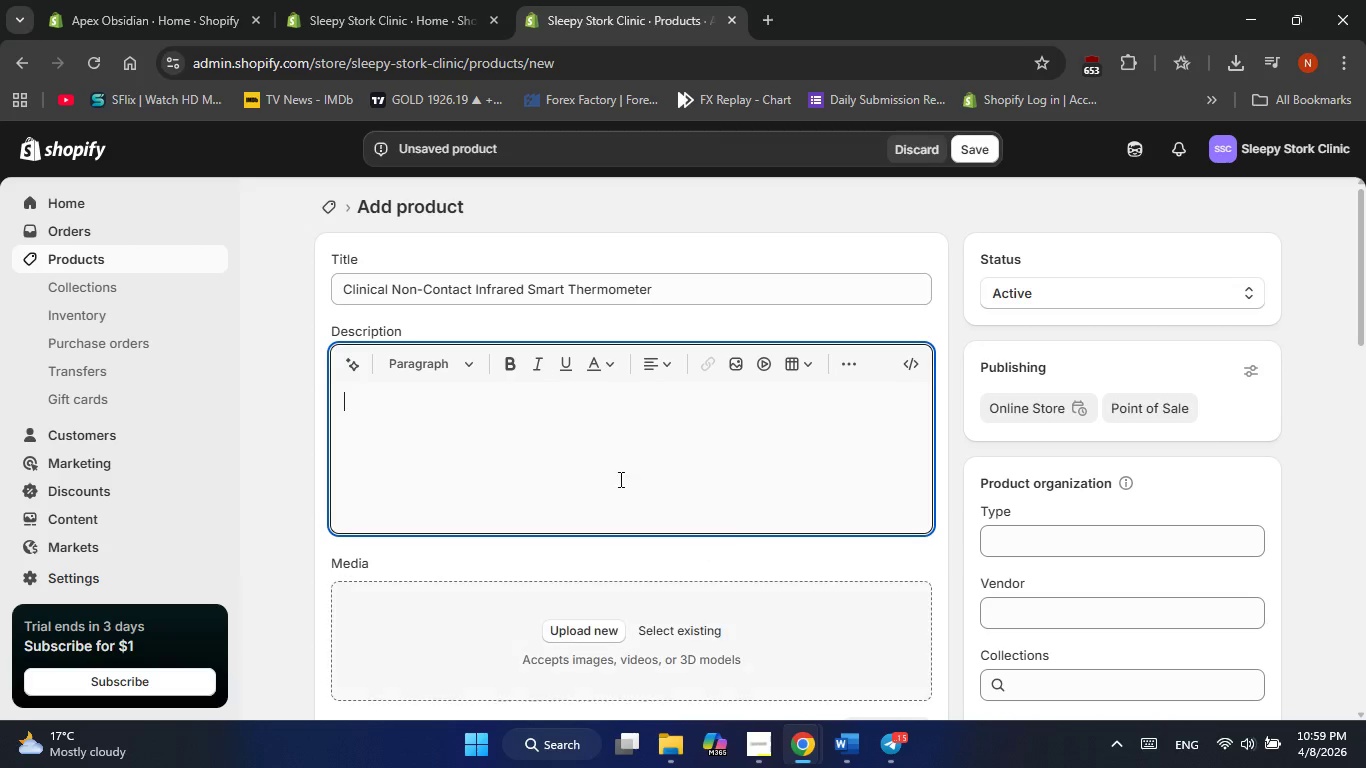 
left_click([566, 453])
 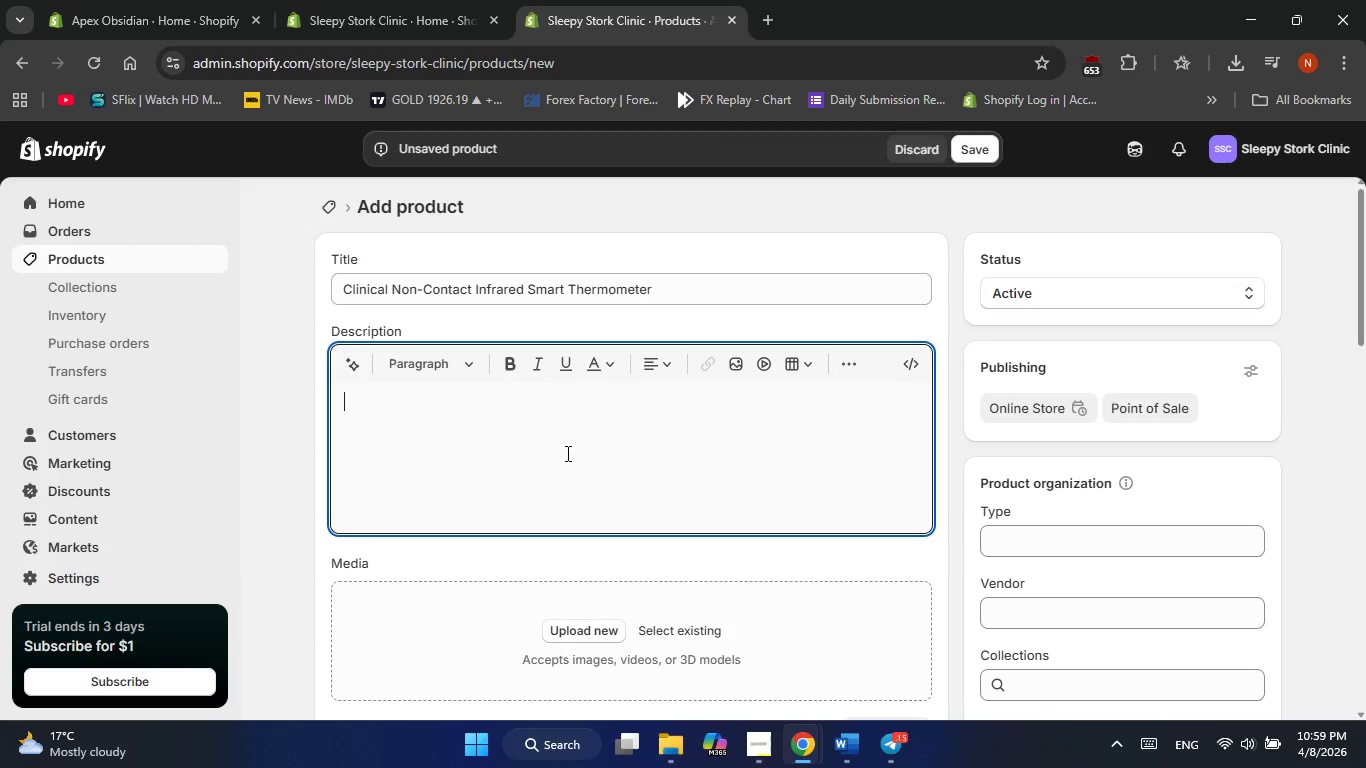 
right_click([566, 453])
 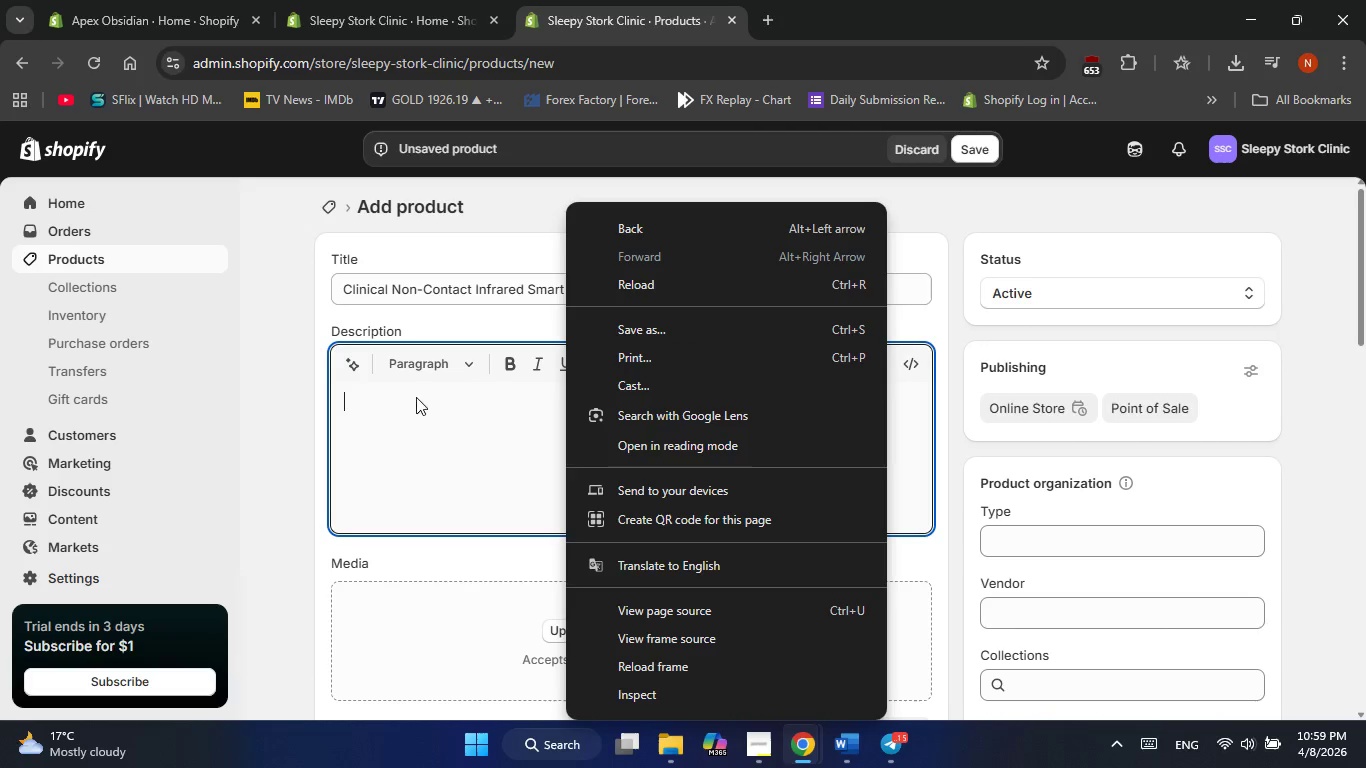 
right_click([356, 411])
 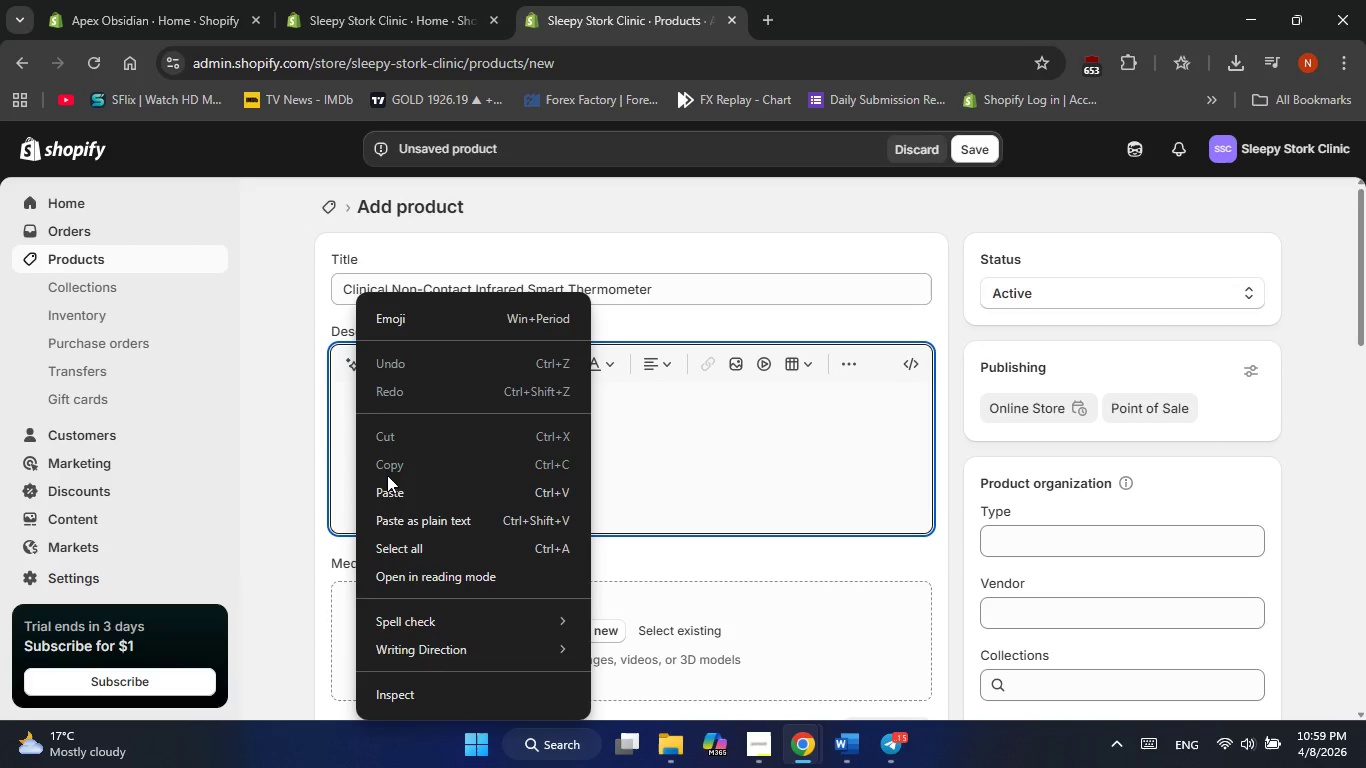 
left_click([387, 489])
 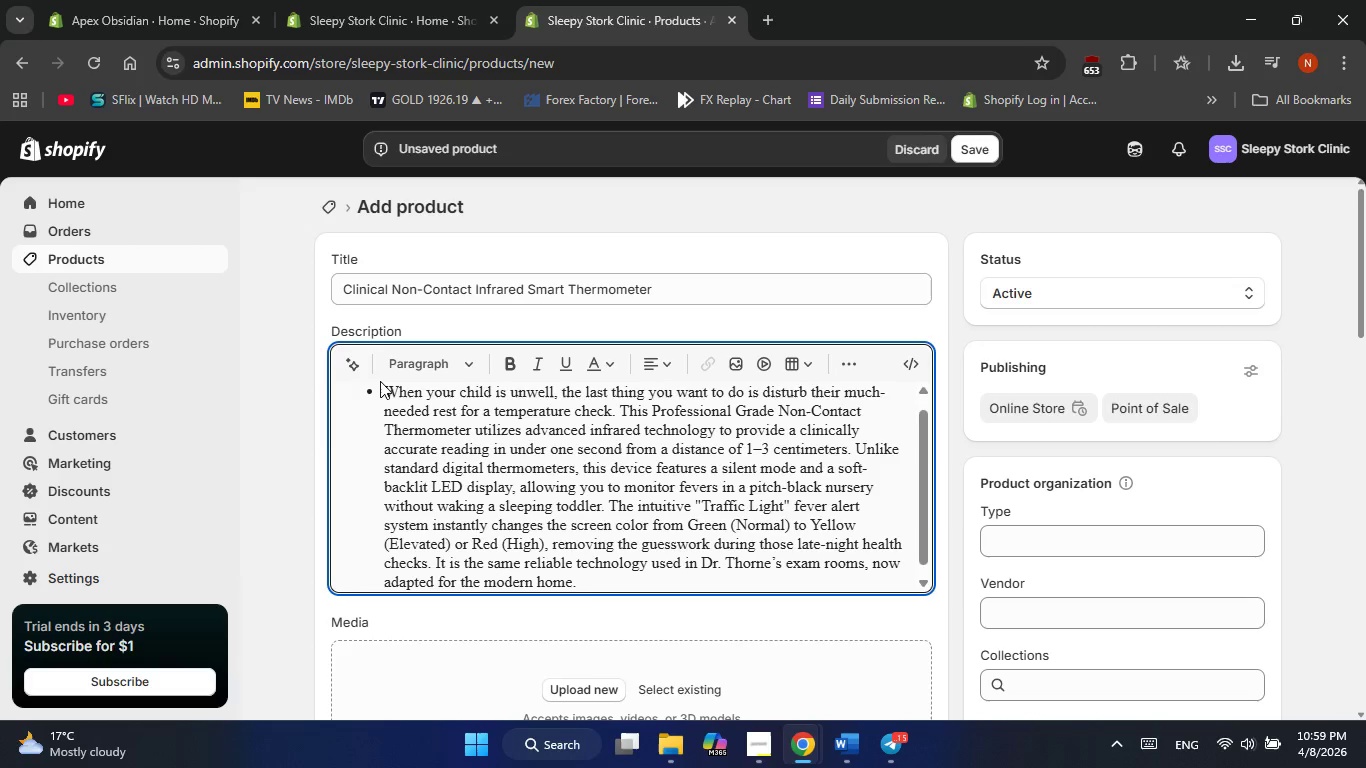 
left_click_drag(start_coordinate=[380, 380], to_coordinate=[383, 397])
 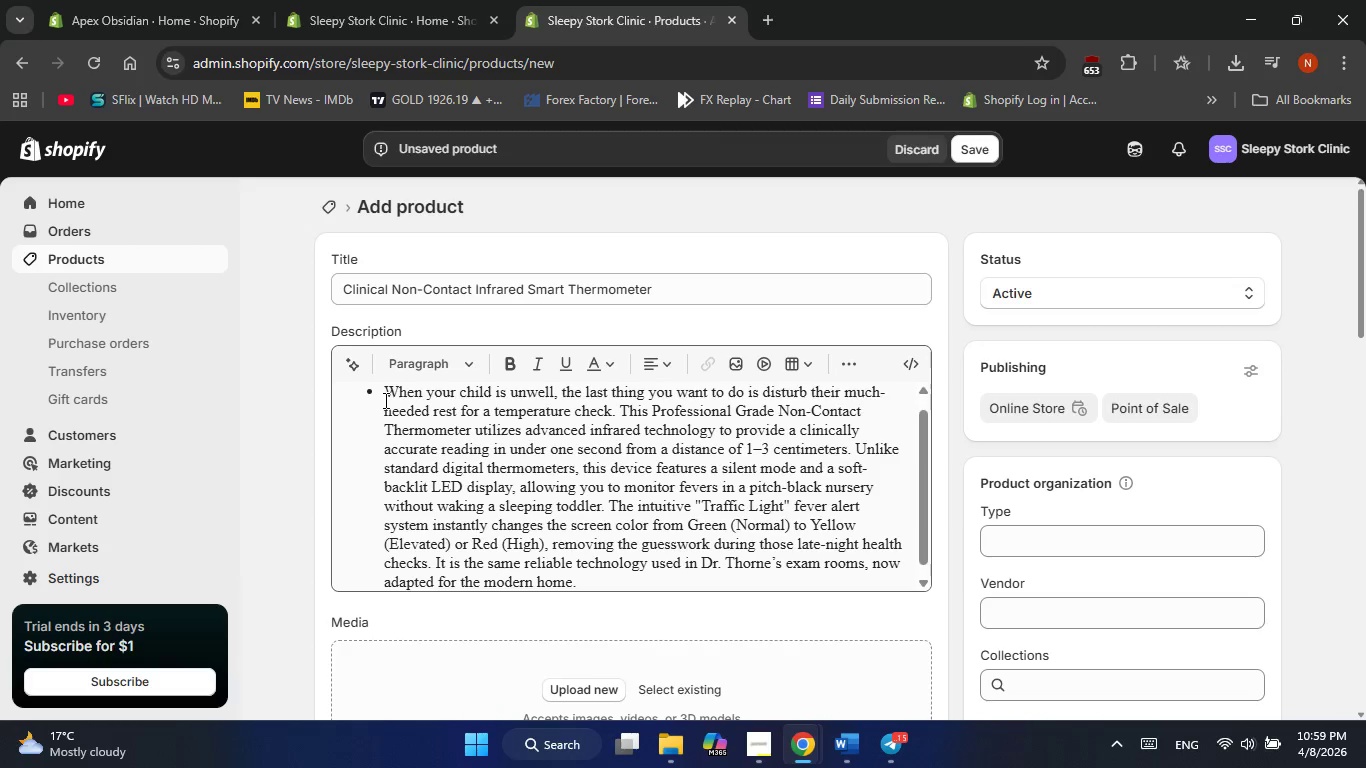 
double_click([384, 400])
 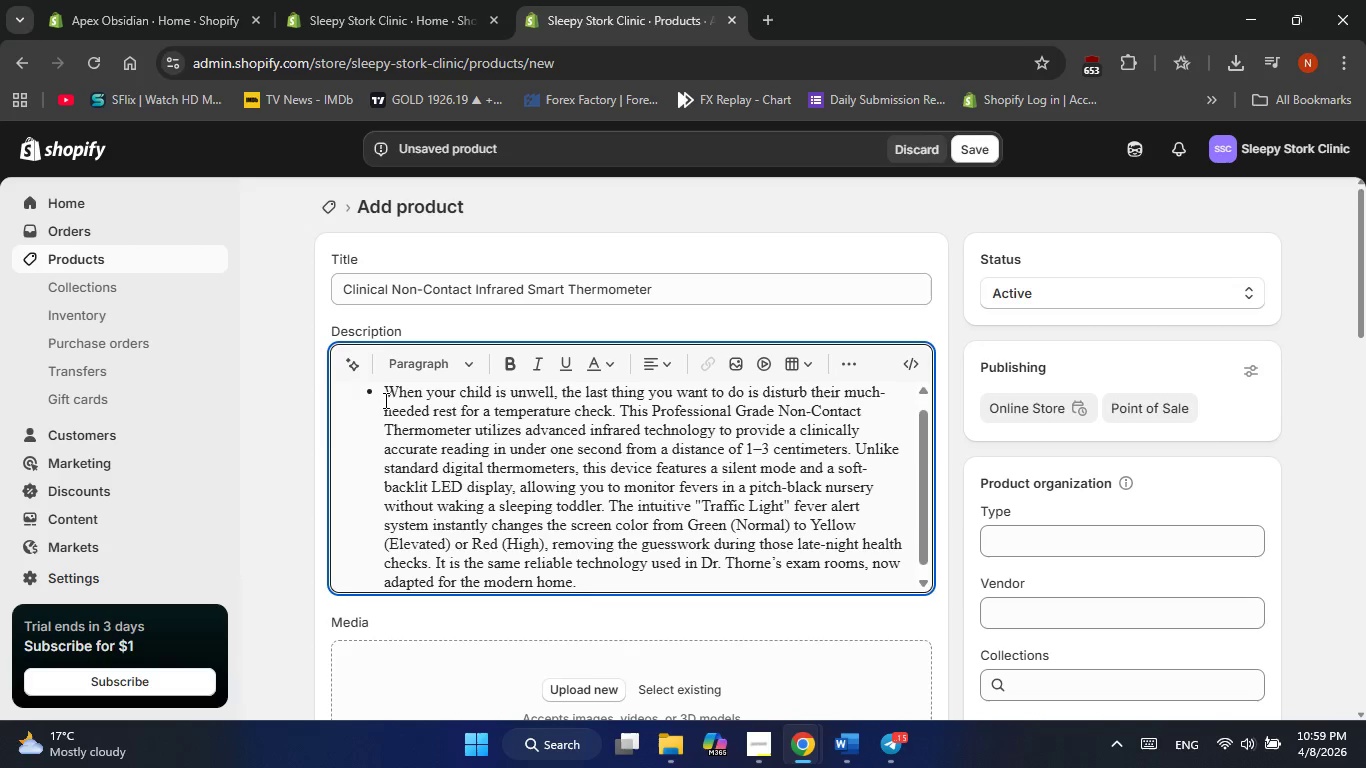 
key(Backspace)
 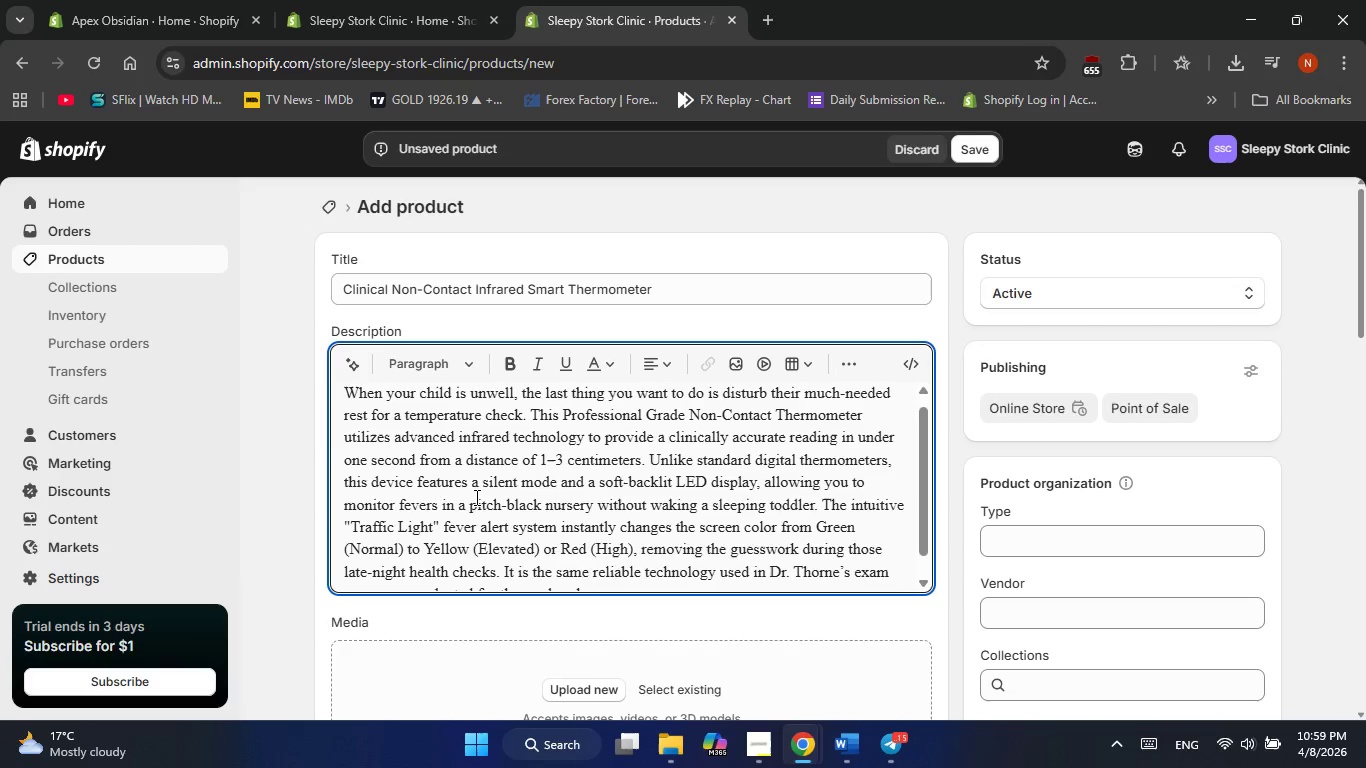 
scroll: coordinate [622, 568], scroll_direction: down, amount: 4.0
 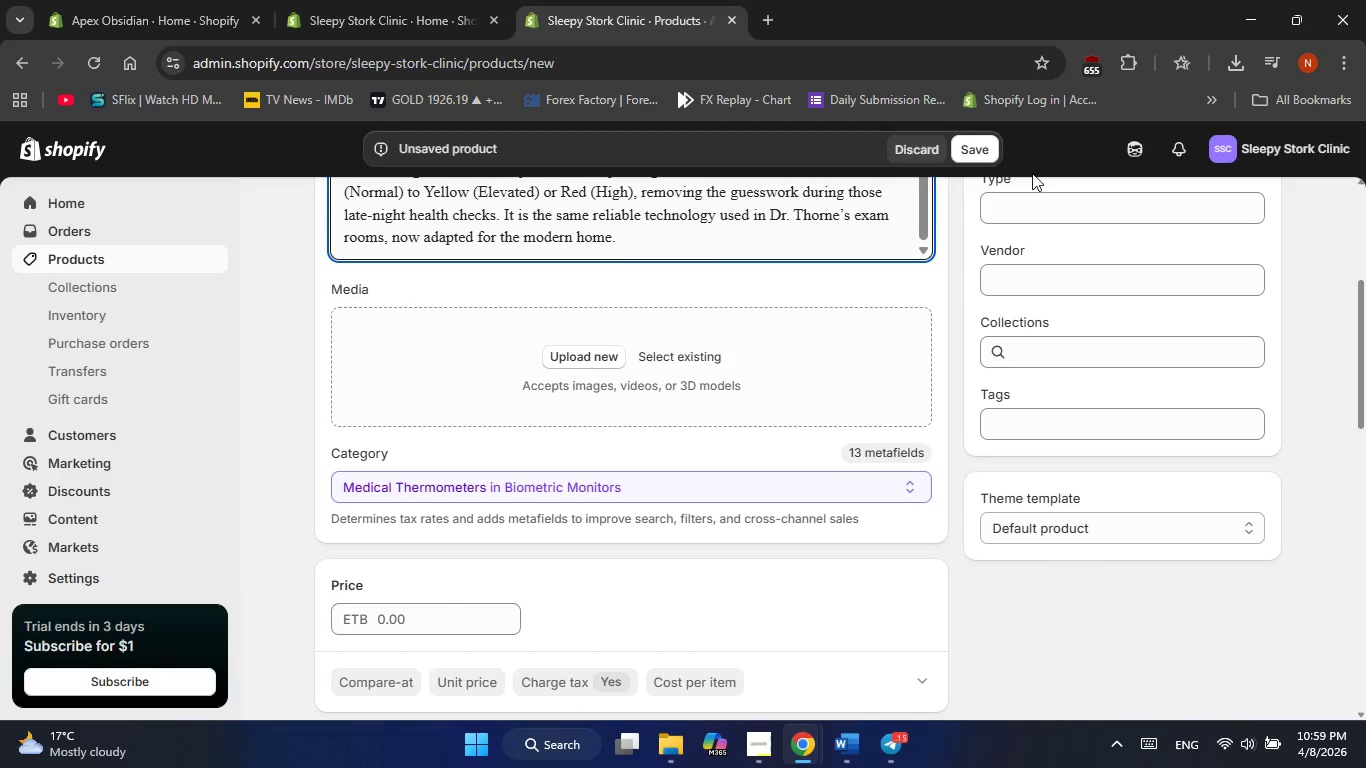 
left_click([1030, 213])
 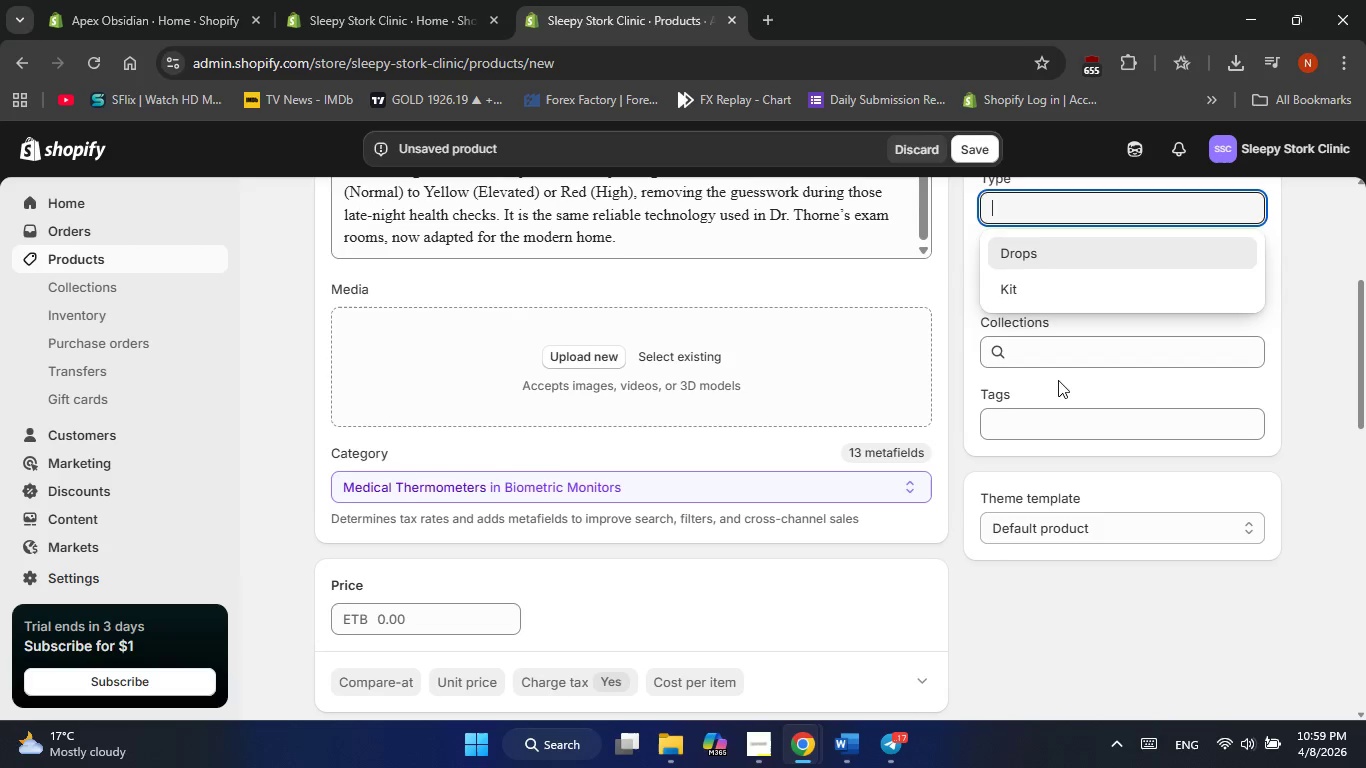 
scroll: coordinate [685, 437], scroll_direction: up, amount: 3.0
 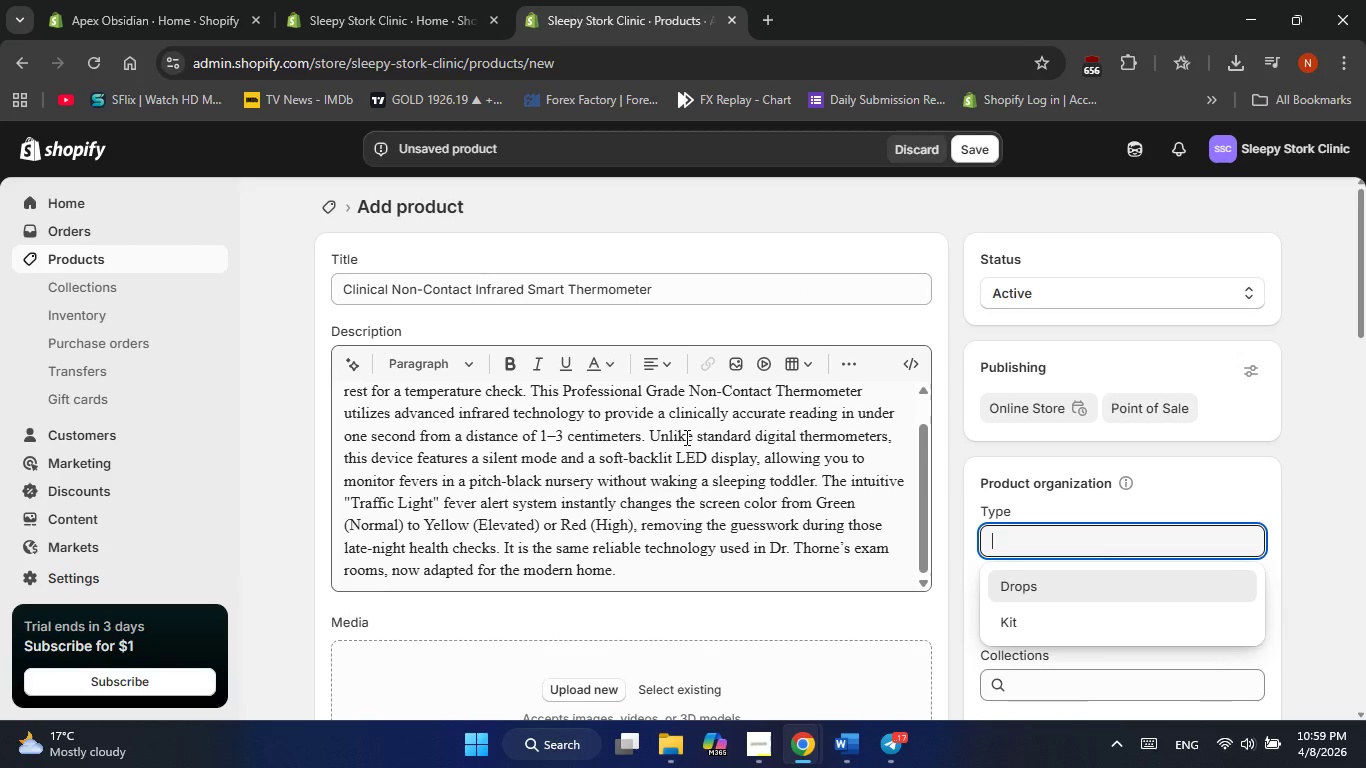 
scroll: coordinate [685, 437], scroll_direction: down, amount: 1.0
 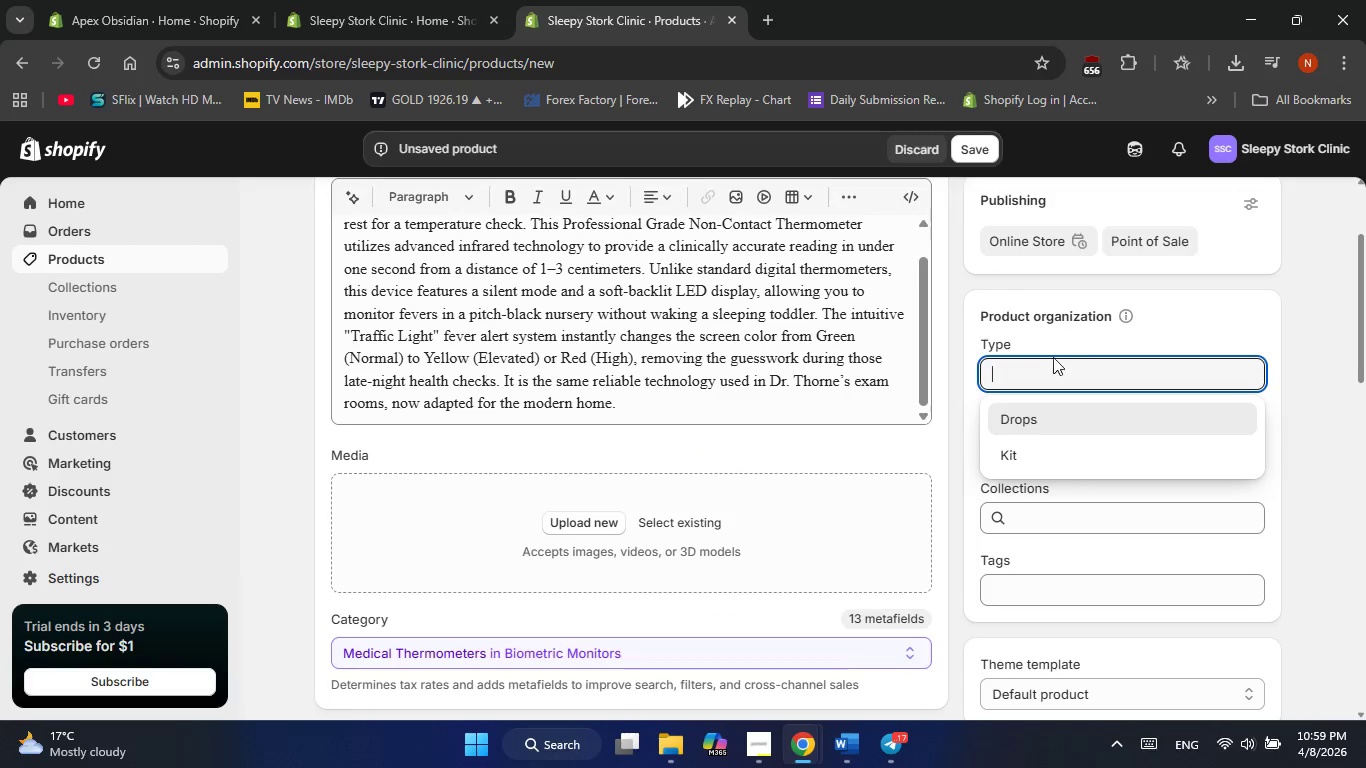 
left_click([1048, 363])
 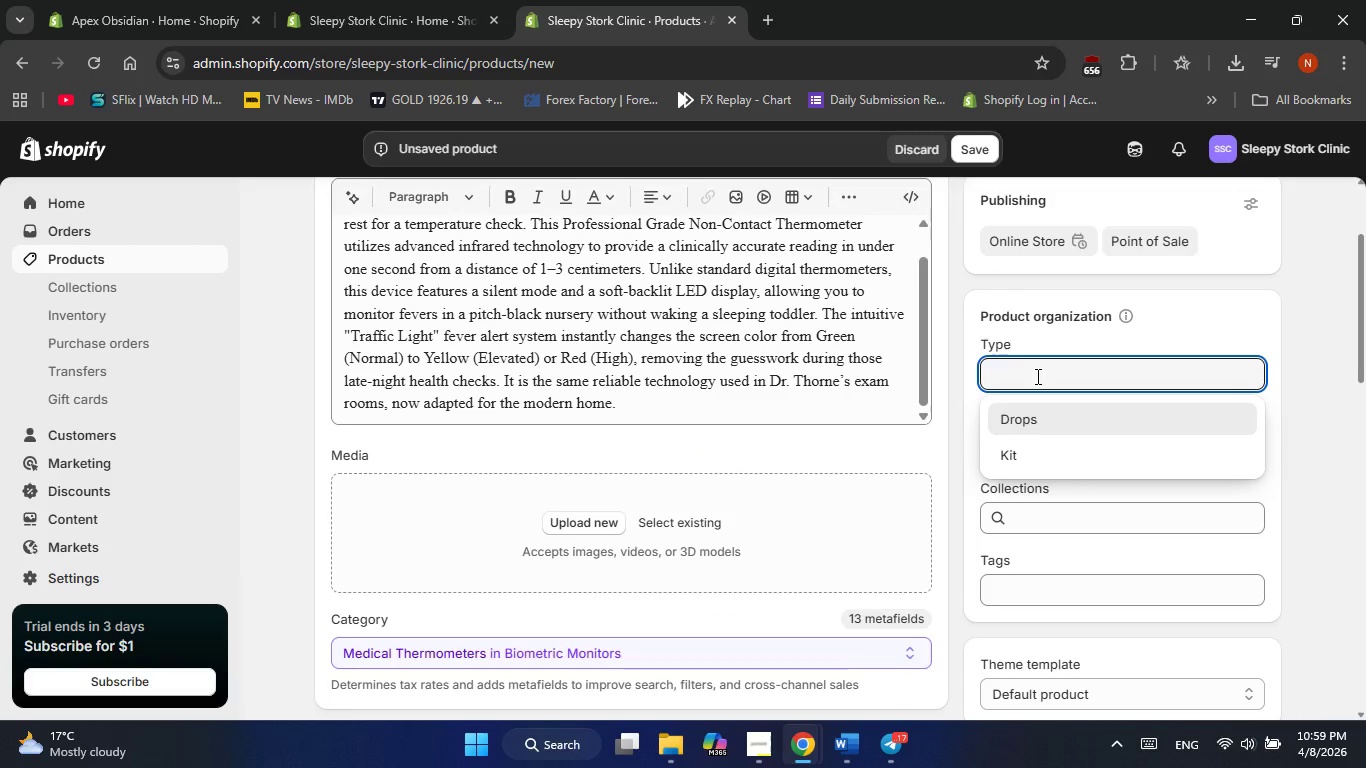 
left_click([1036, 376])
 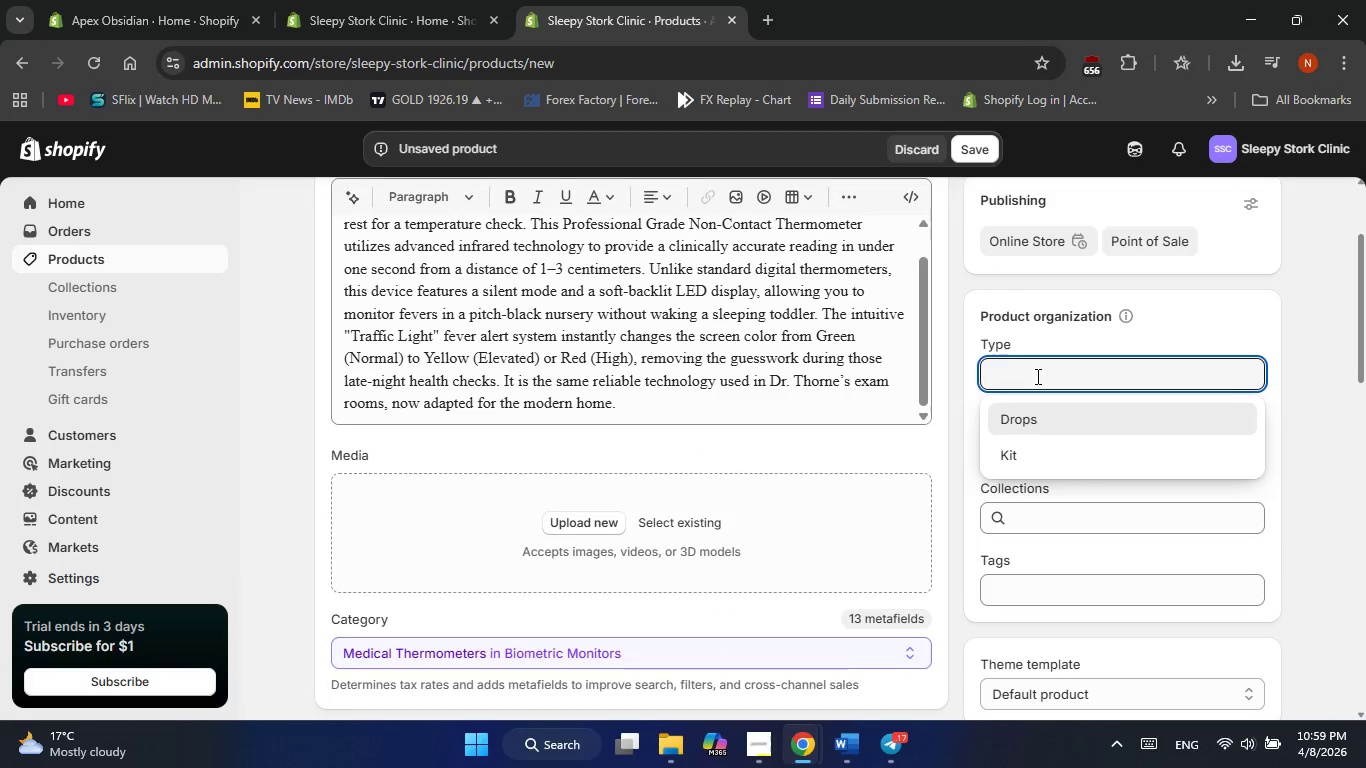 
type(Dec)
key(Backspace)
type(vicce)
 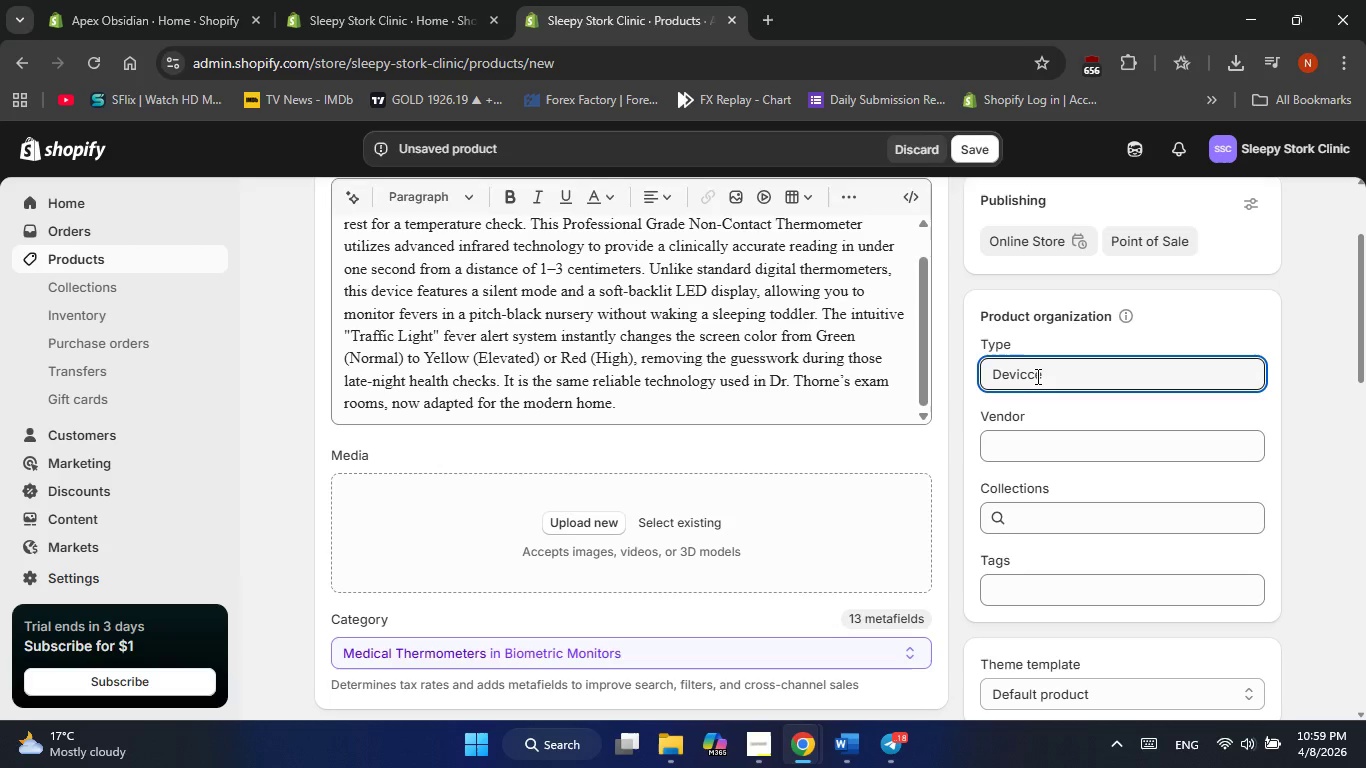 
key(ArrowLeft)
 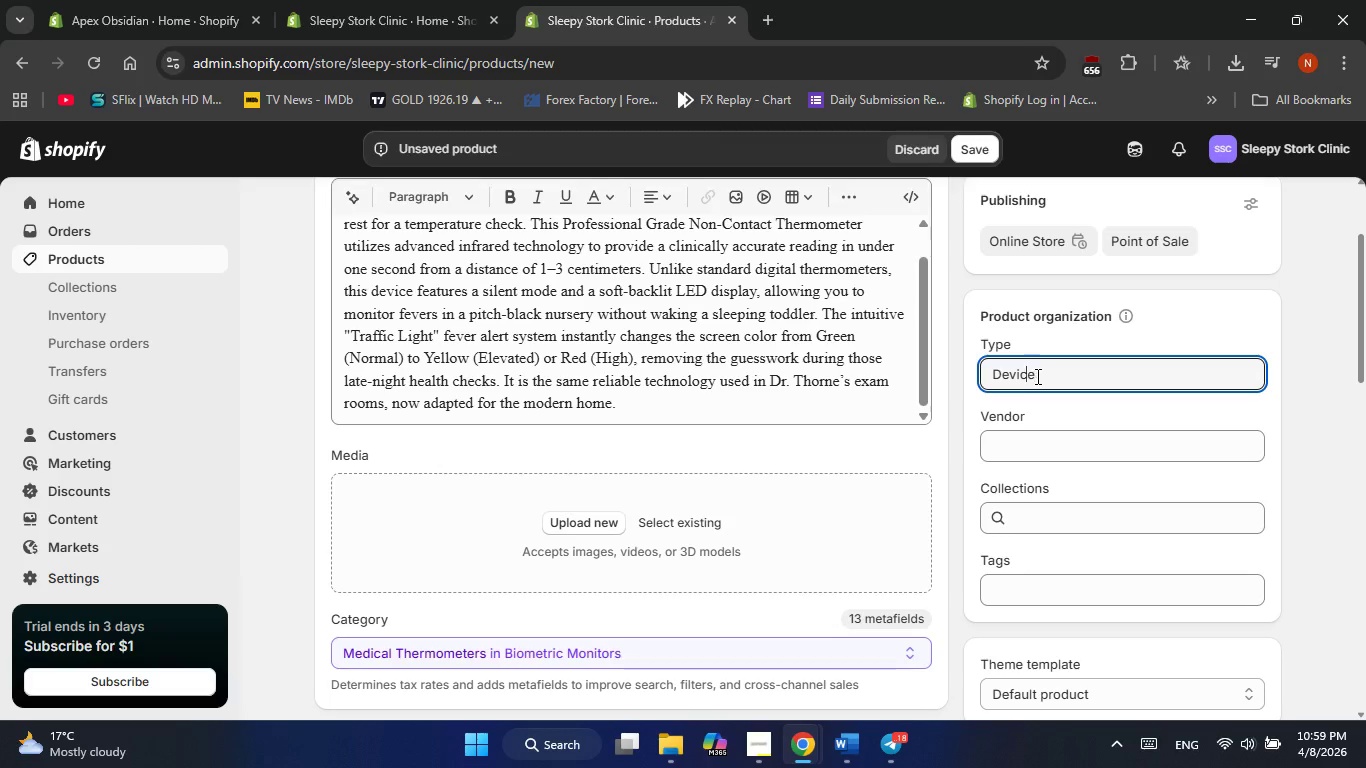 
key(Backspace)
 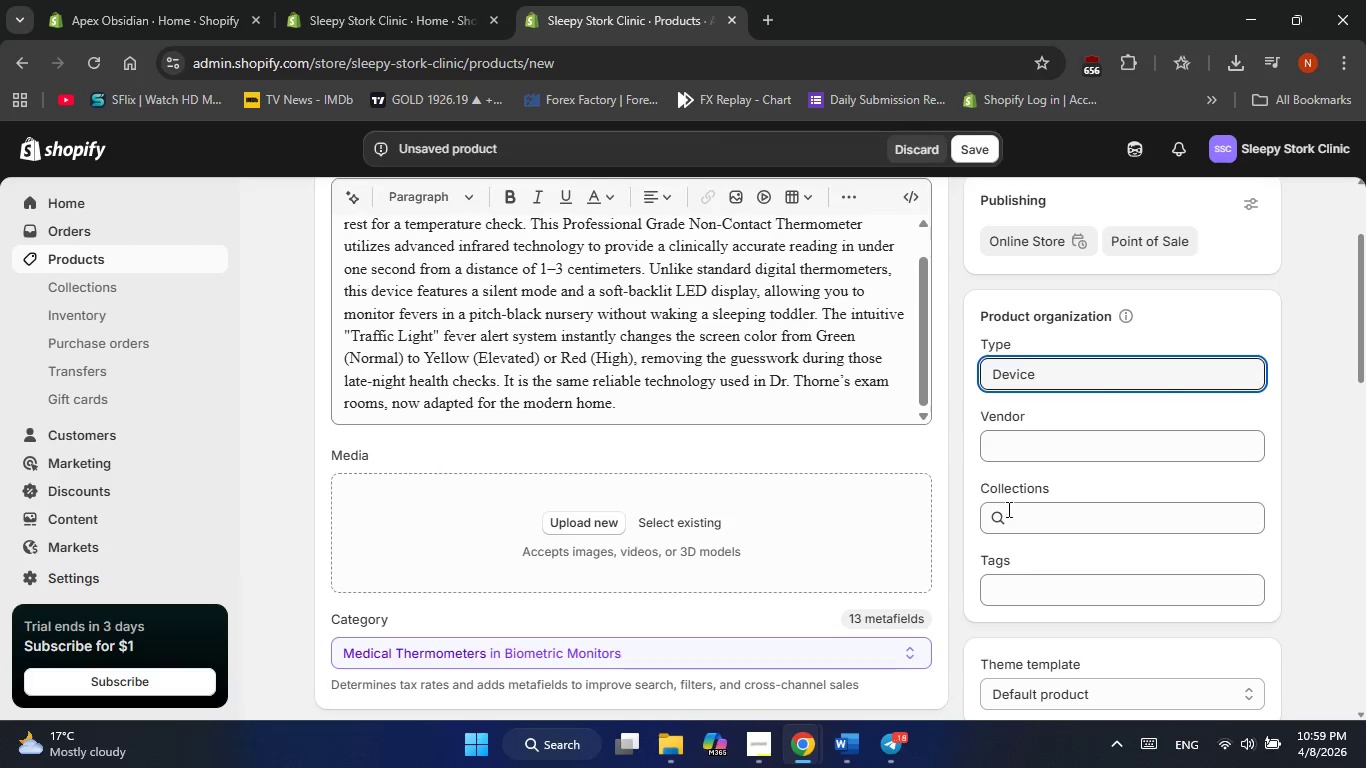 
left_click([1011, 579])
 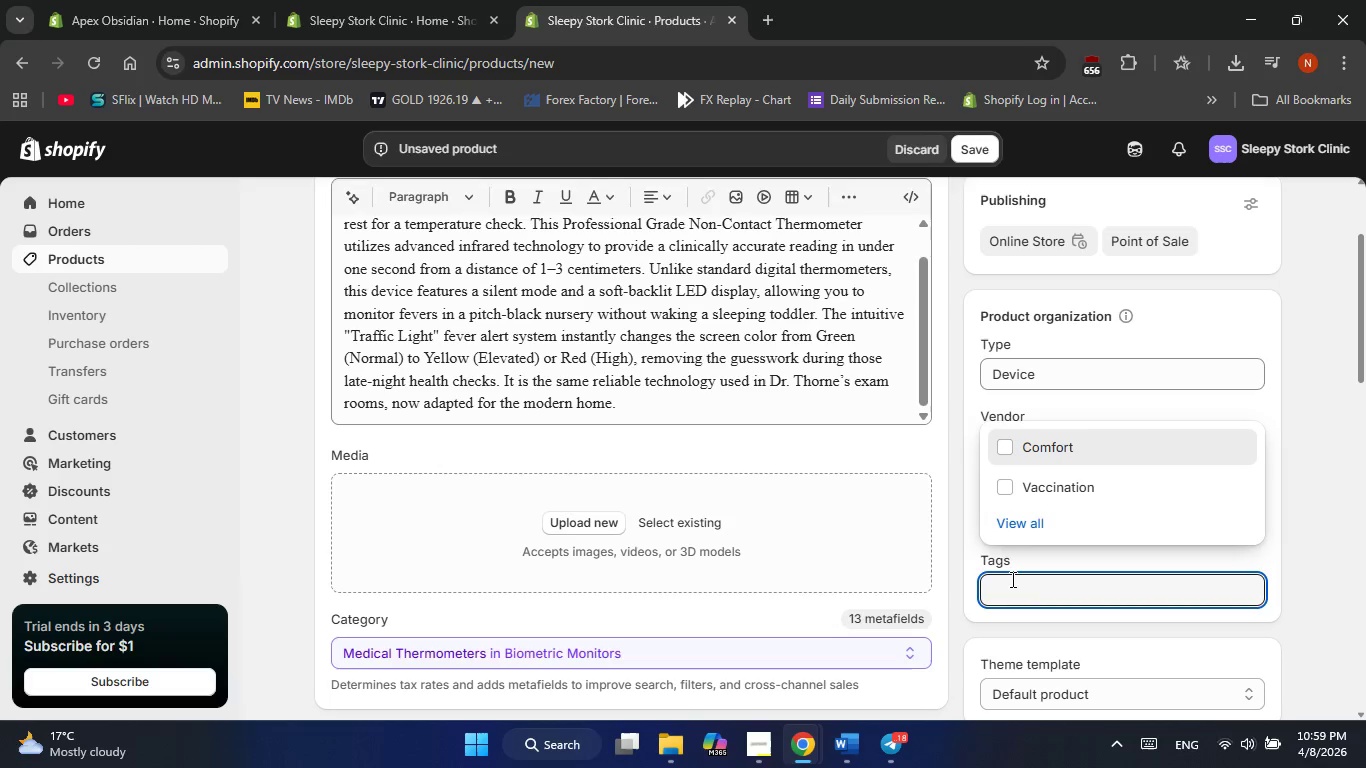 
type(Tool)
 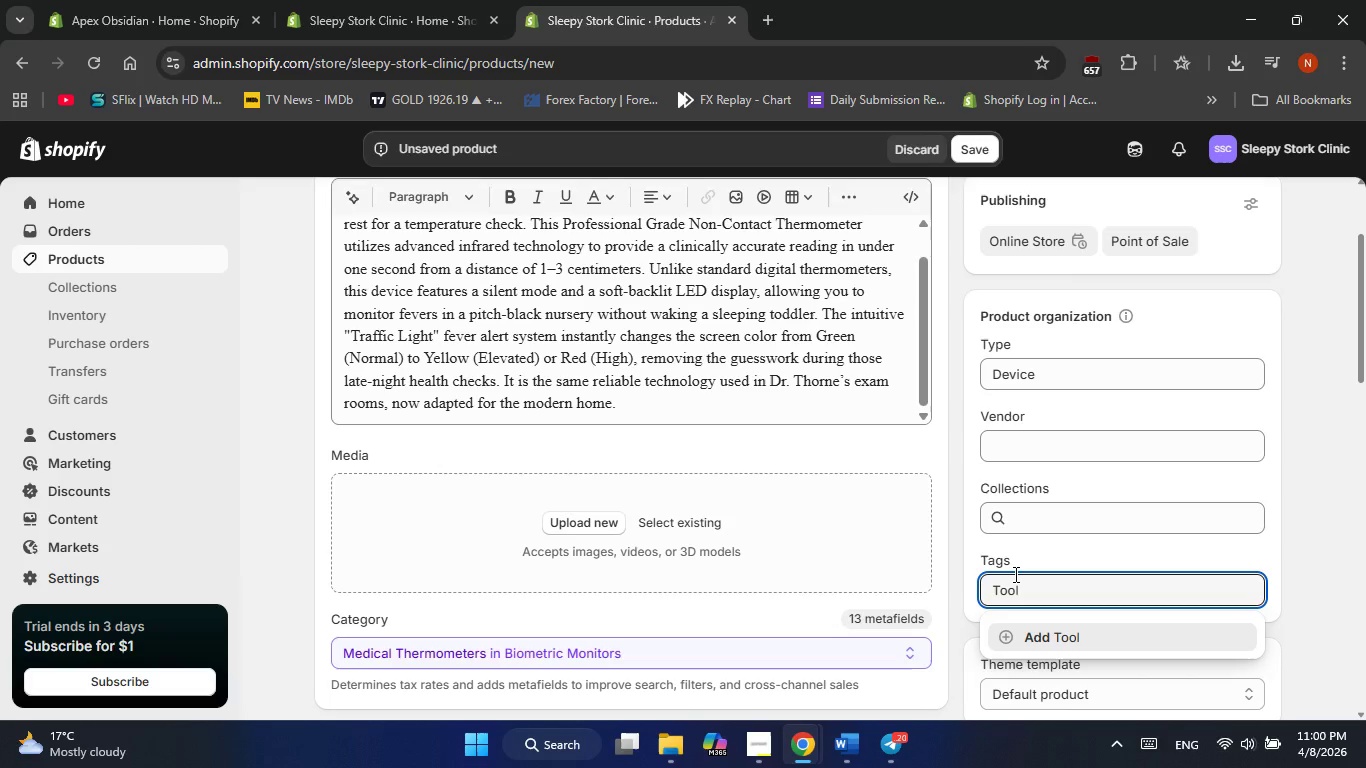 
wait(5.25)
 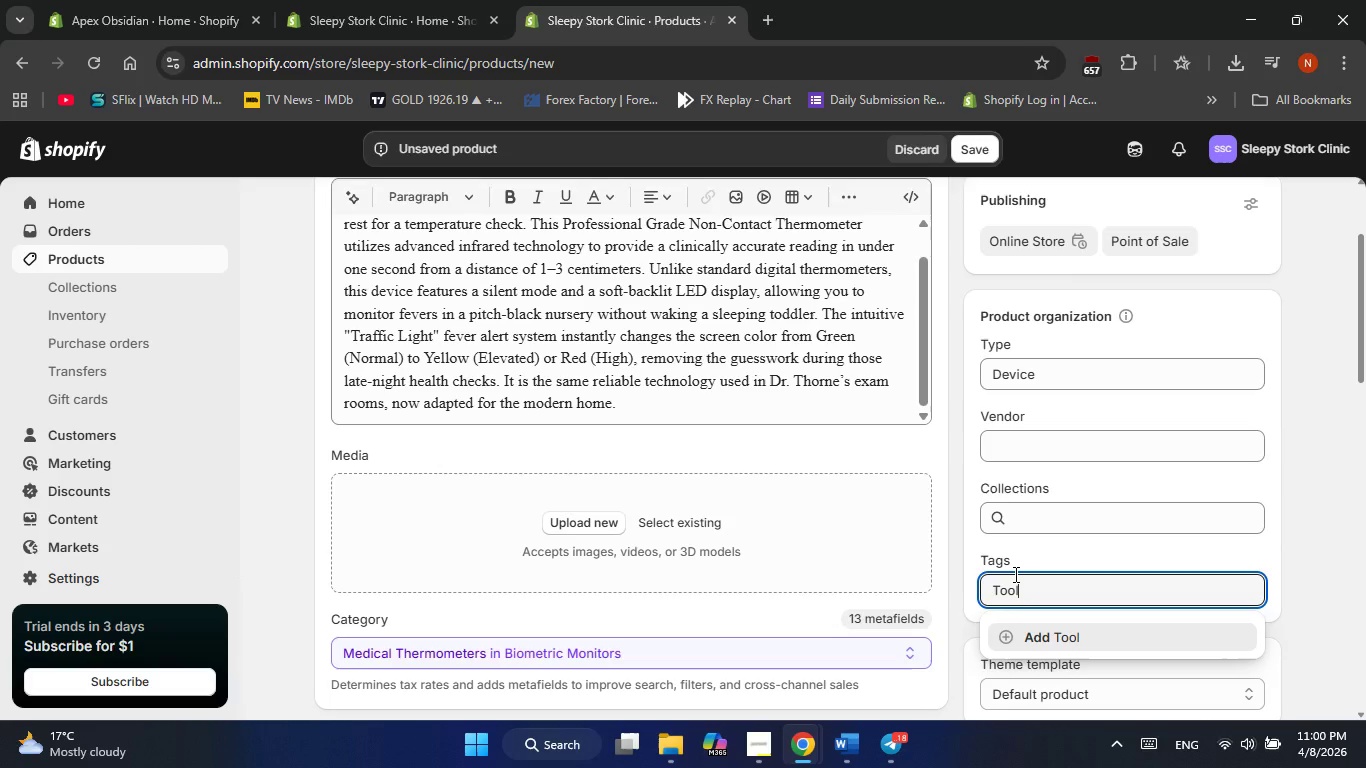 
key(Enter)
 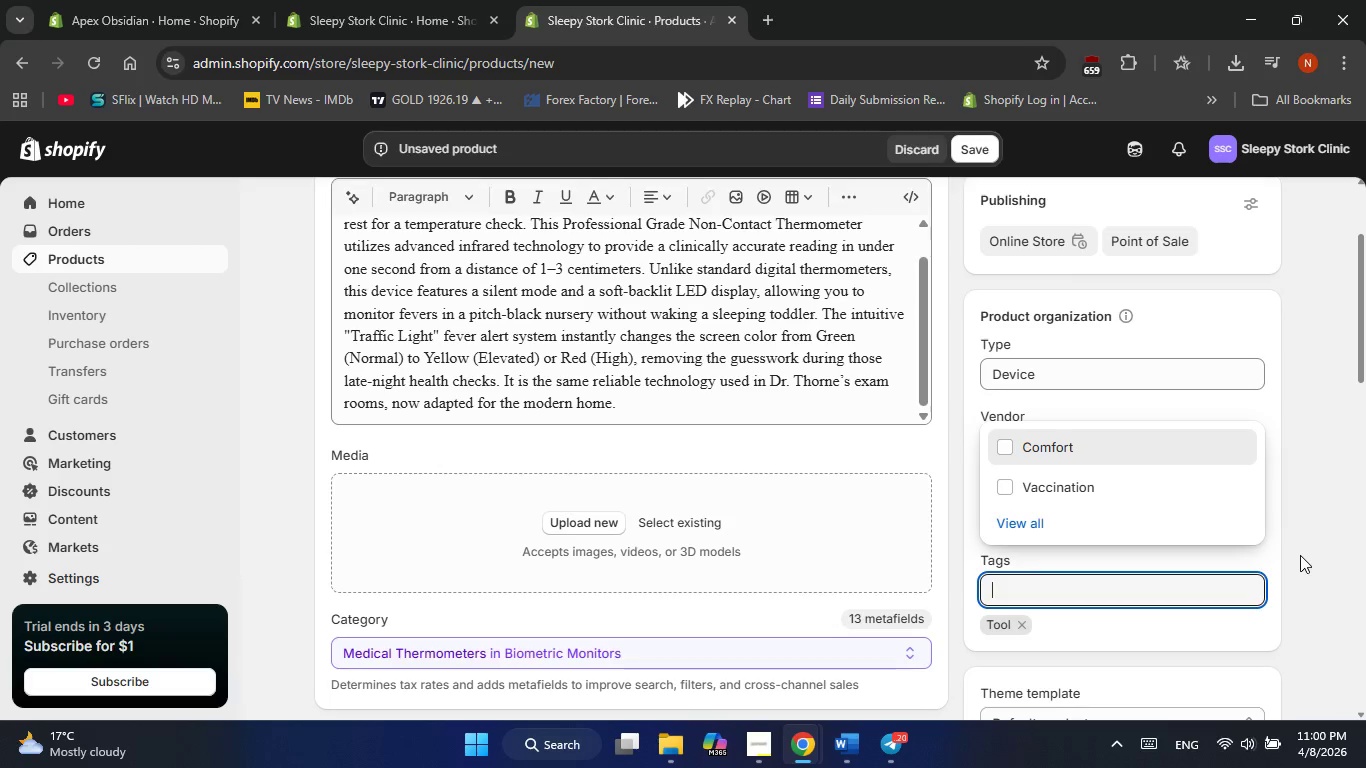 
left_click([1300, 555])
 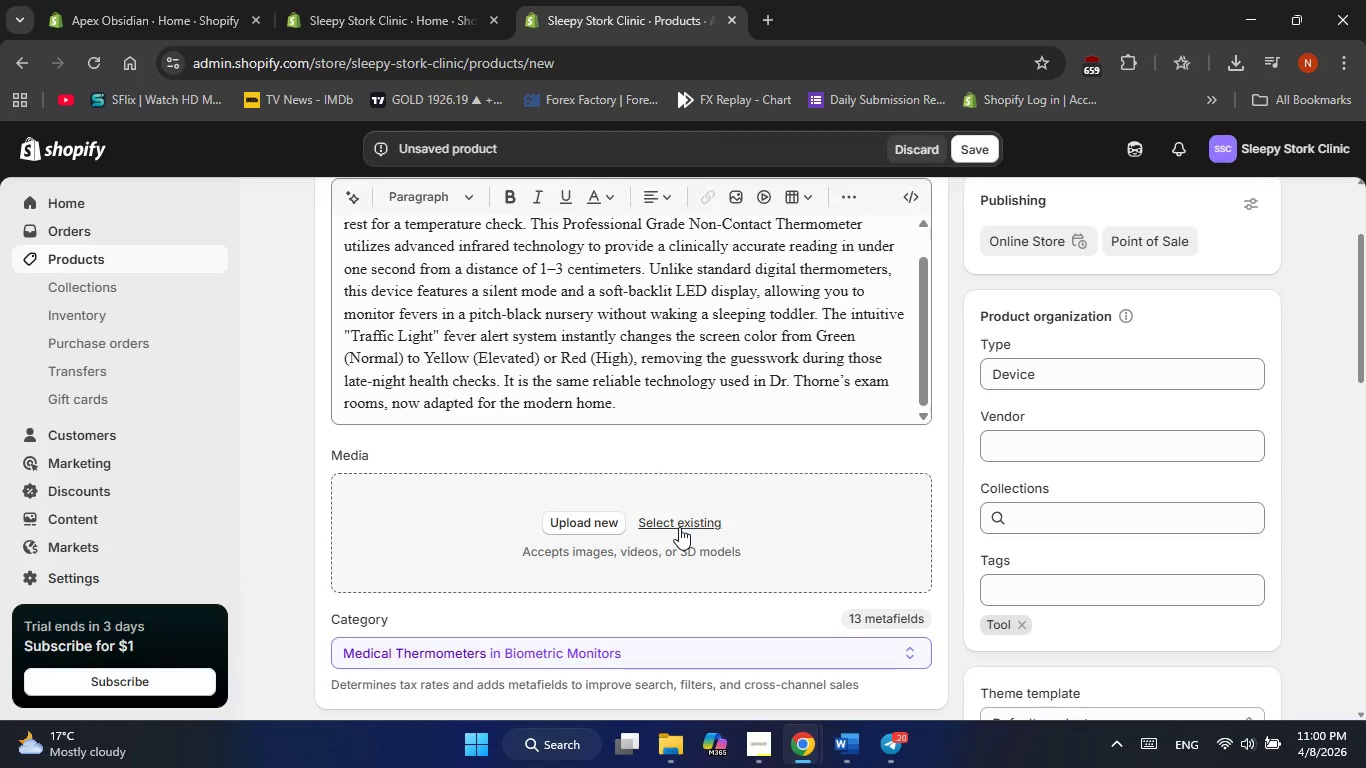 
scroll: coordinate [679, 527], scroll_direction: down, amount: 1.0
 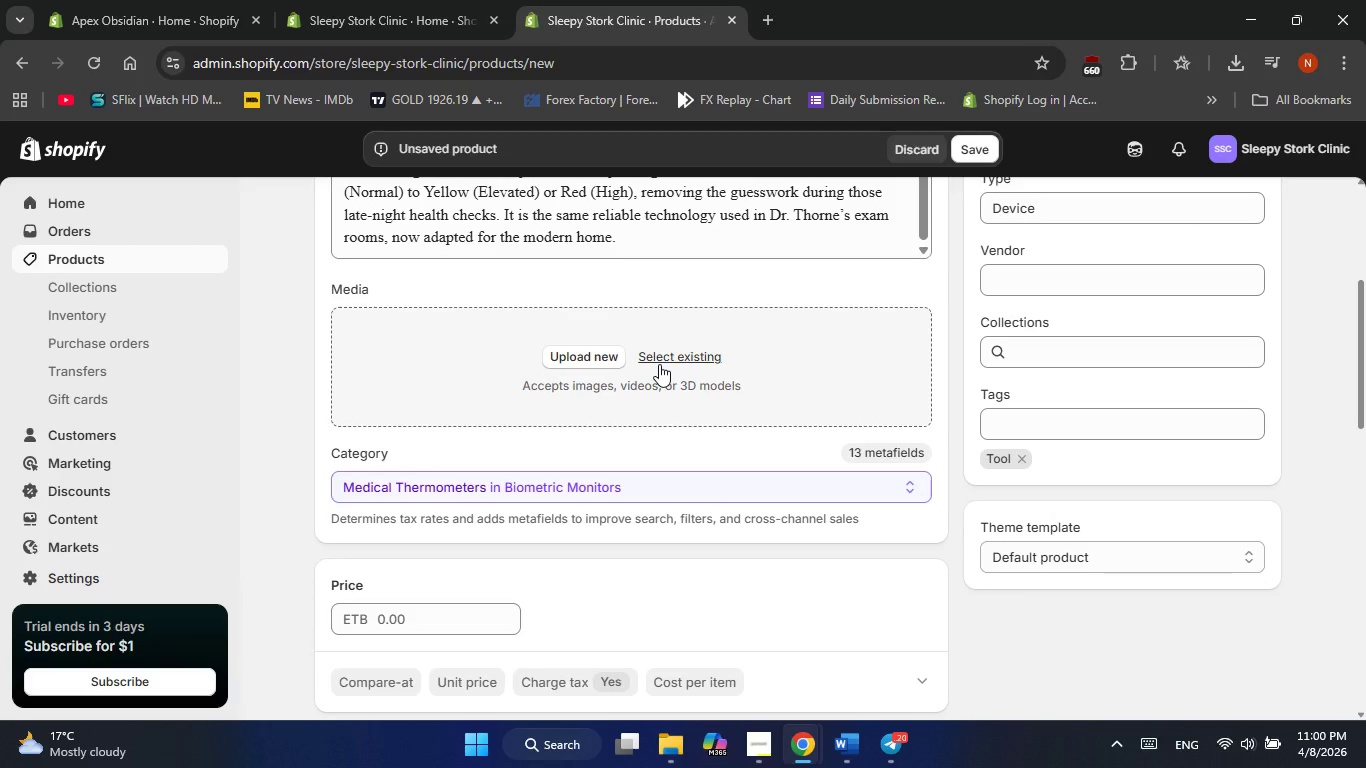 
left_click([659, 364])
 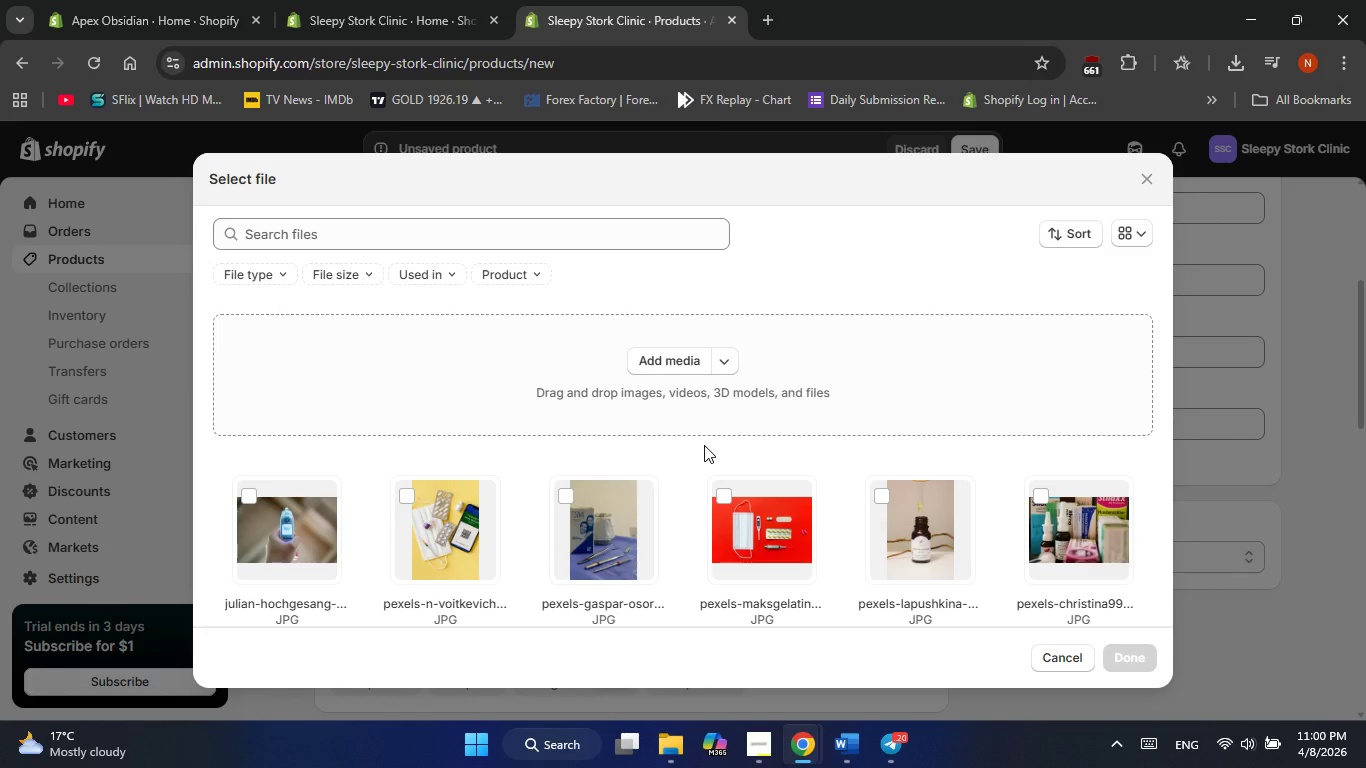 
scroll: coordinate [704, 445], scroll_direction: down, amount: 1.0
 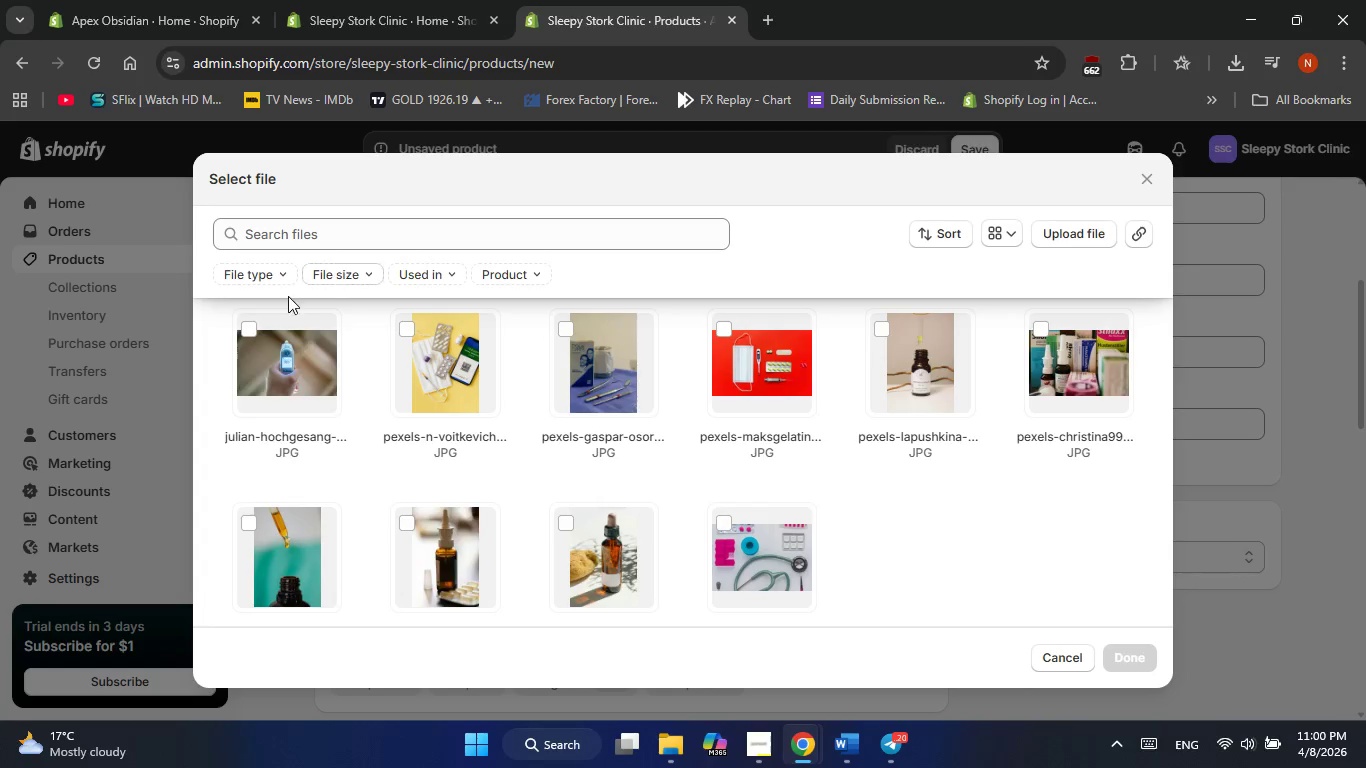 
left_click([250, 328])
 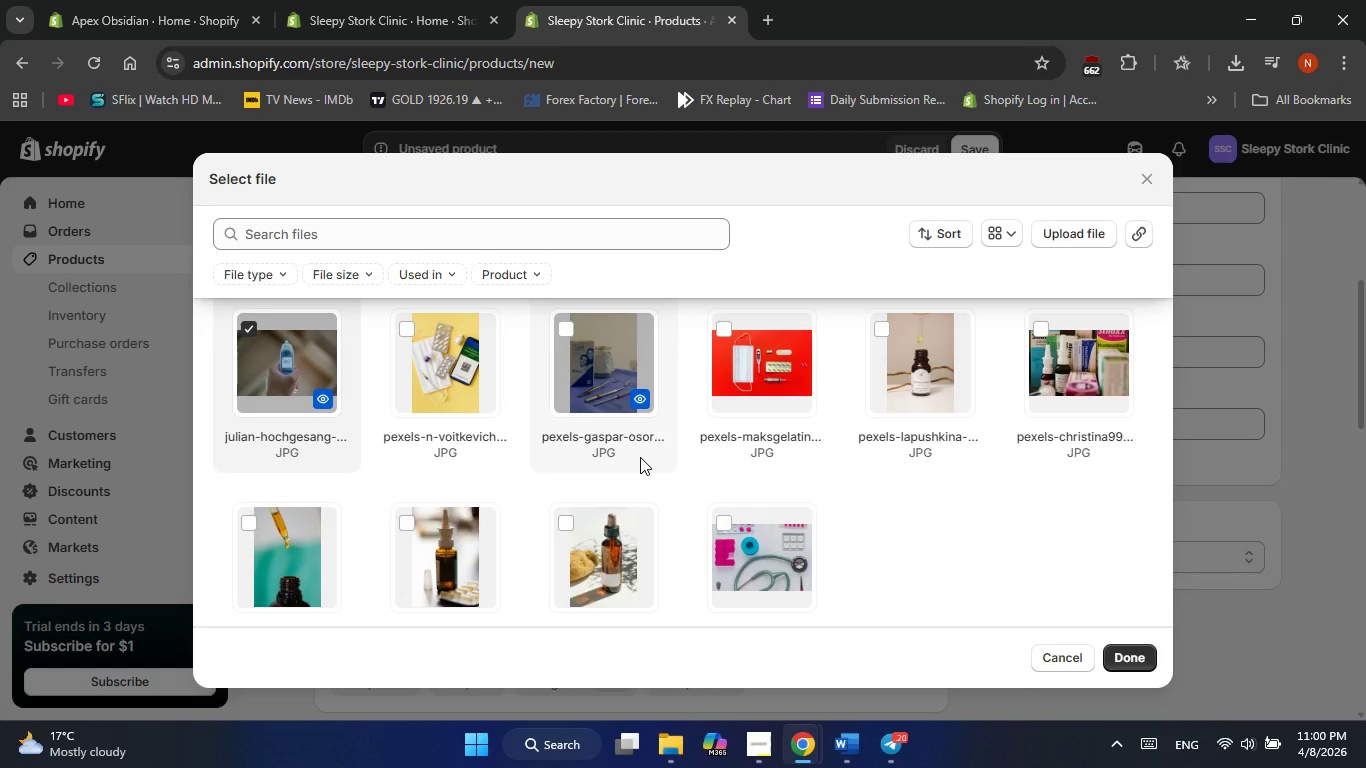 
scroll: coordinate [640, 457], scroll_direction: down, amount: 1.0
 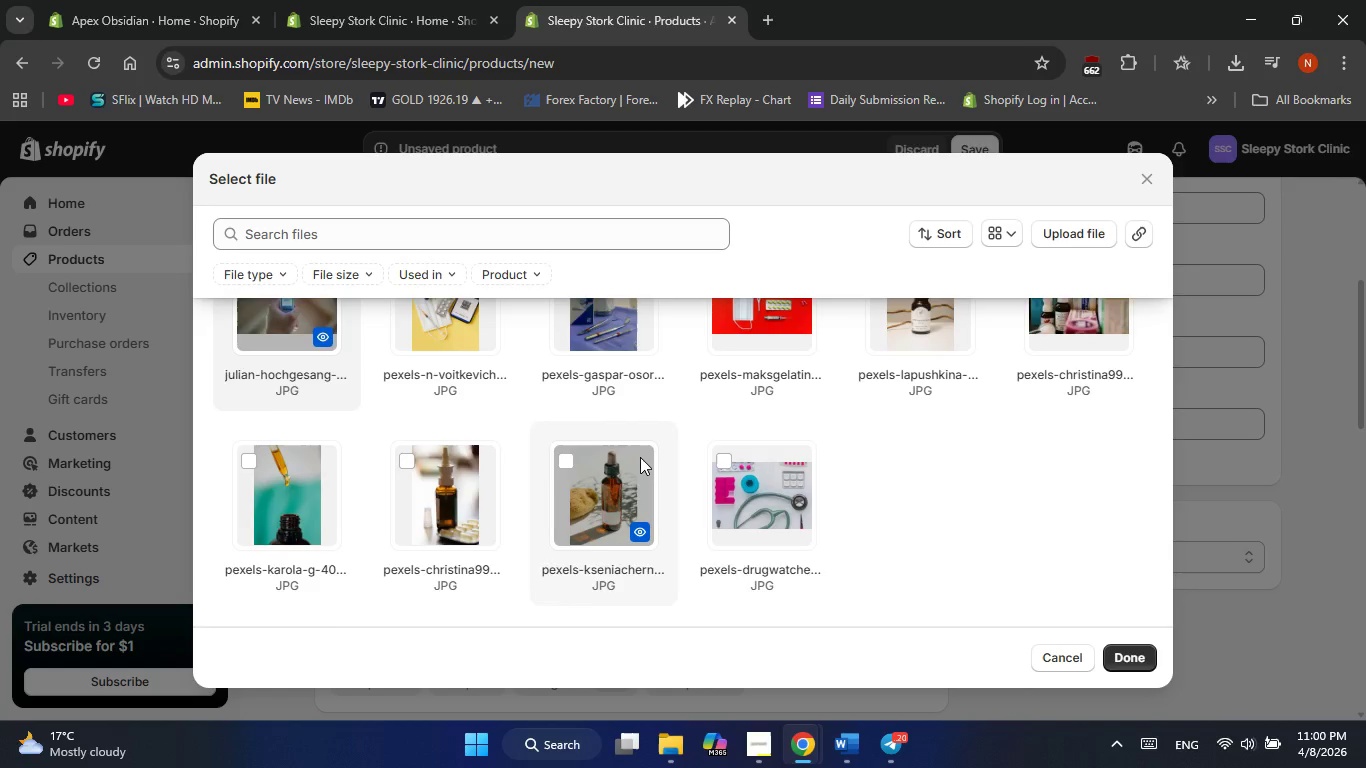 
scroll: coordinate [640, 457], scroll_direction: up, amount: 1.0
 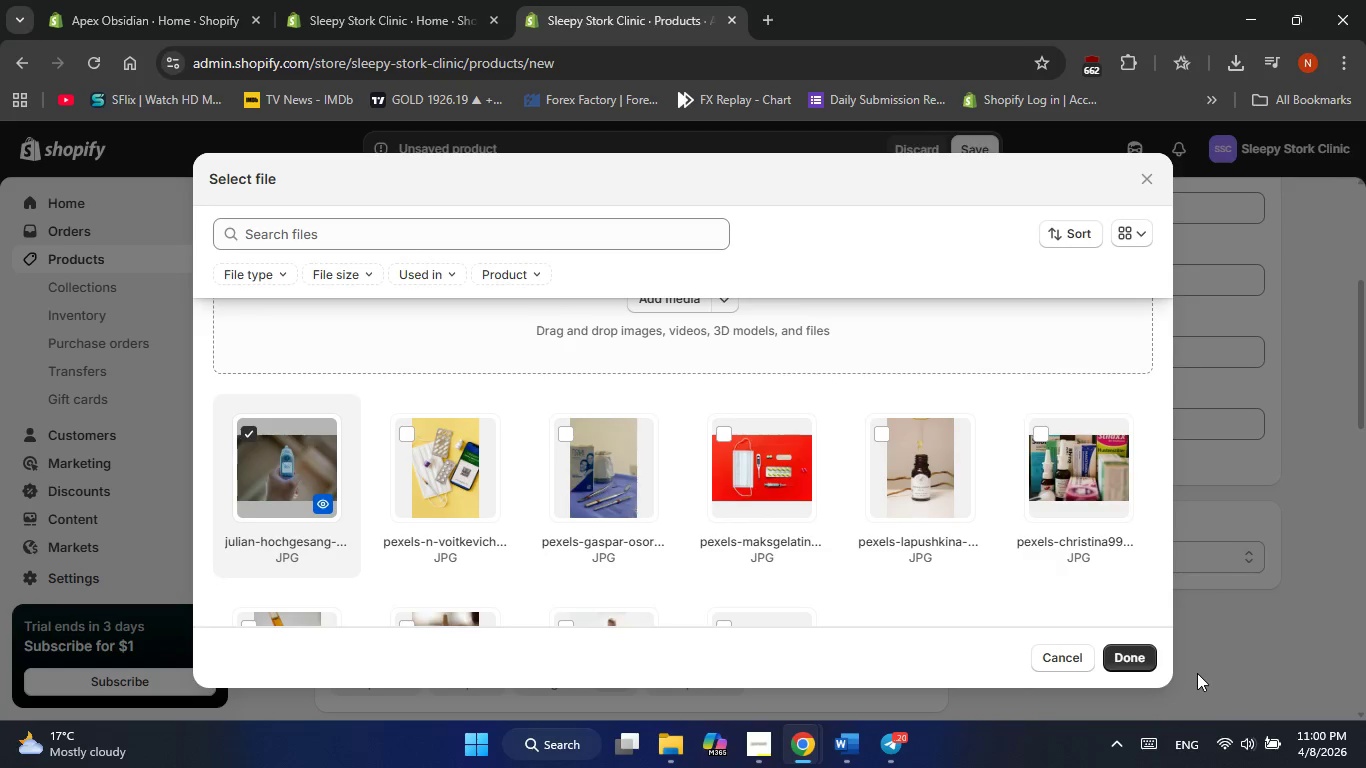 
left_click([1139, 659])
 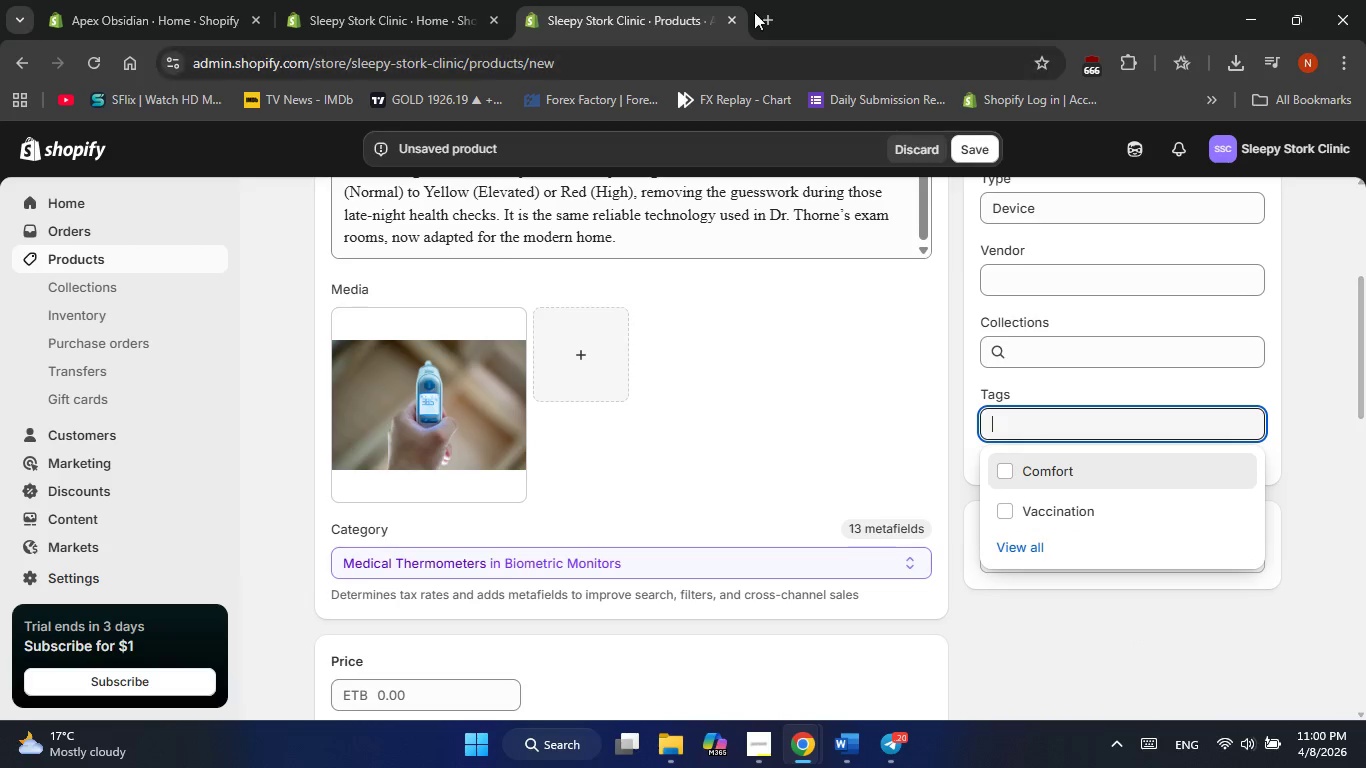 
left_click([760, 17])
 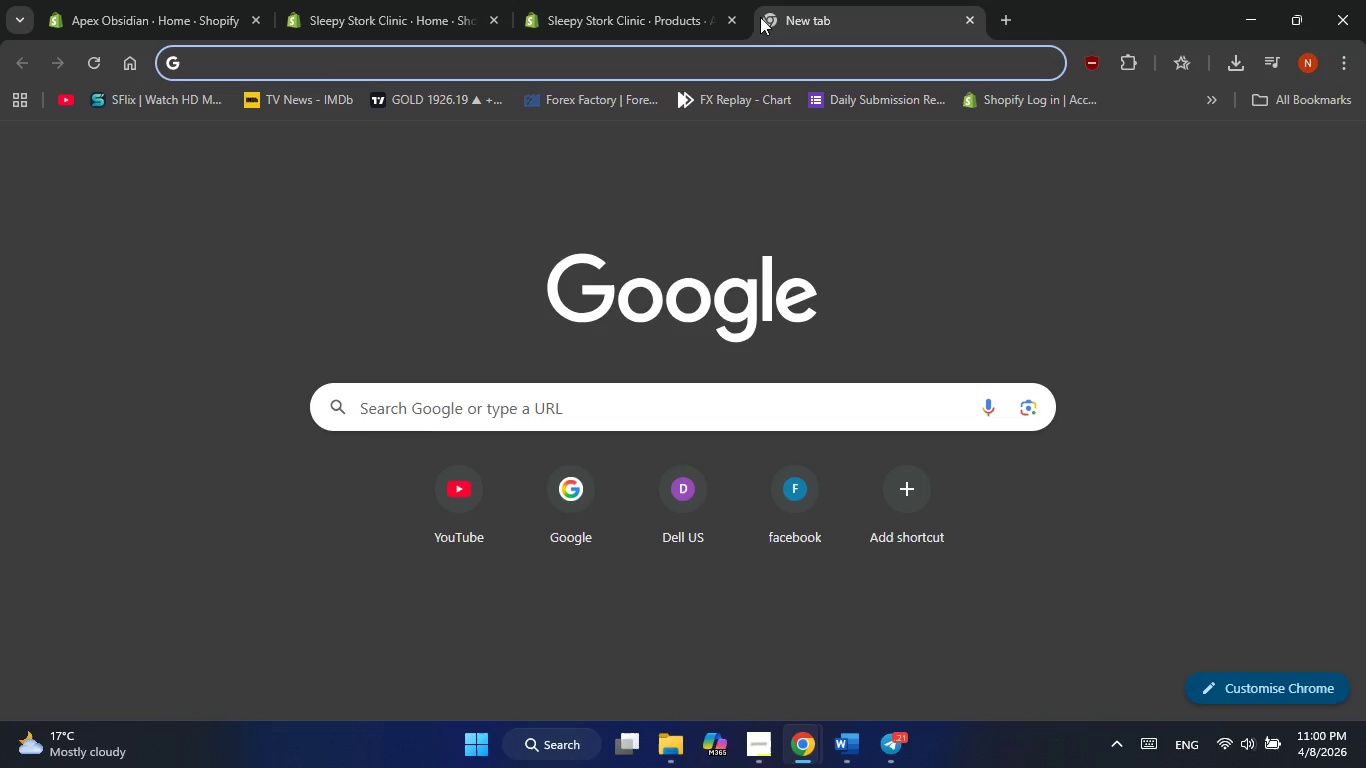 
type(unsplash)
 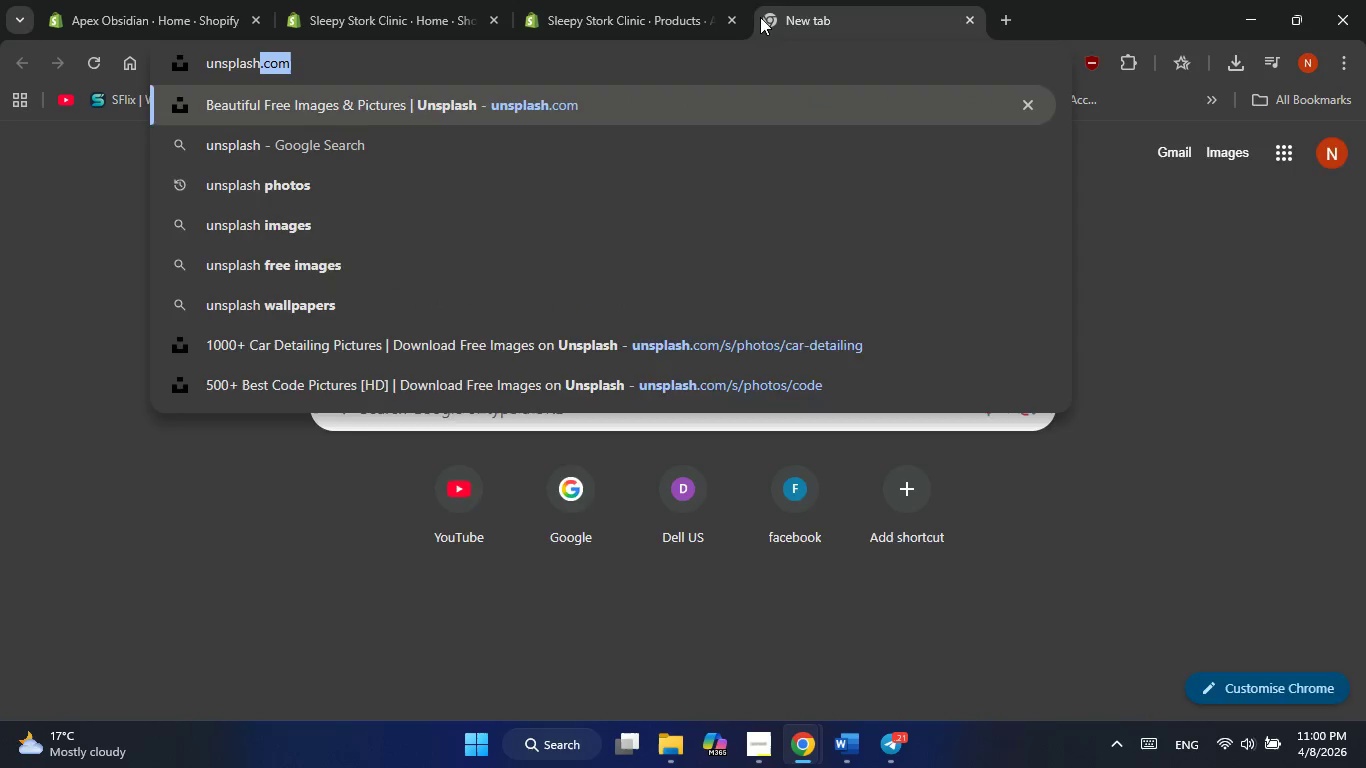 
key(Enter)
 